 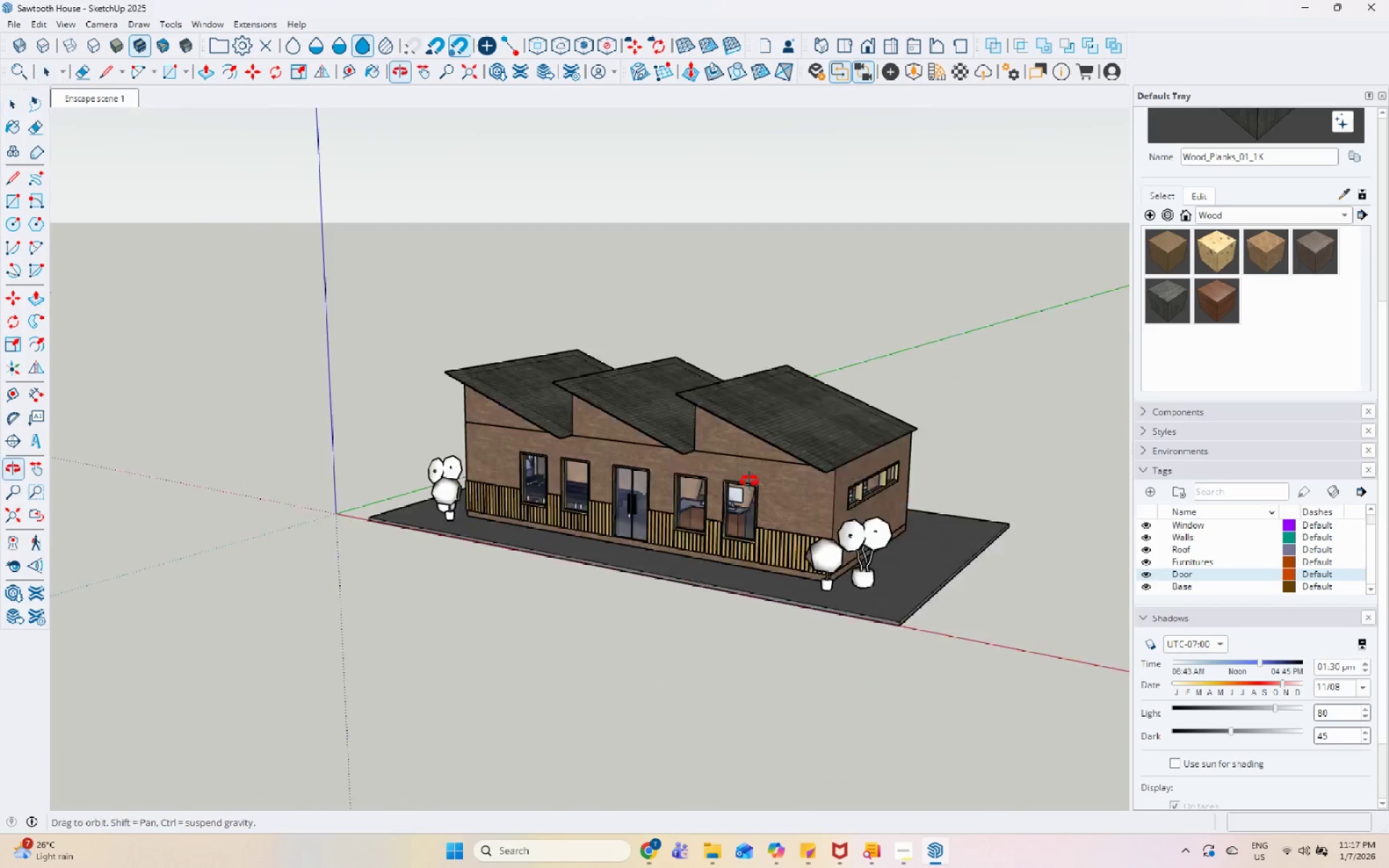 
scroll: coordinate [570, 608], scroll_direction: up, amount: 12.0
 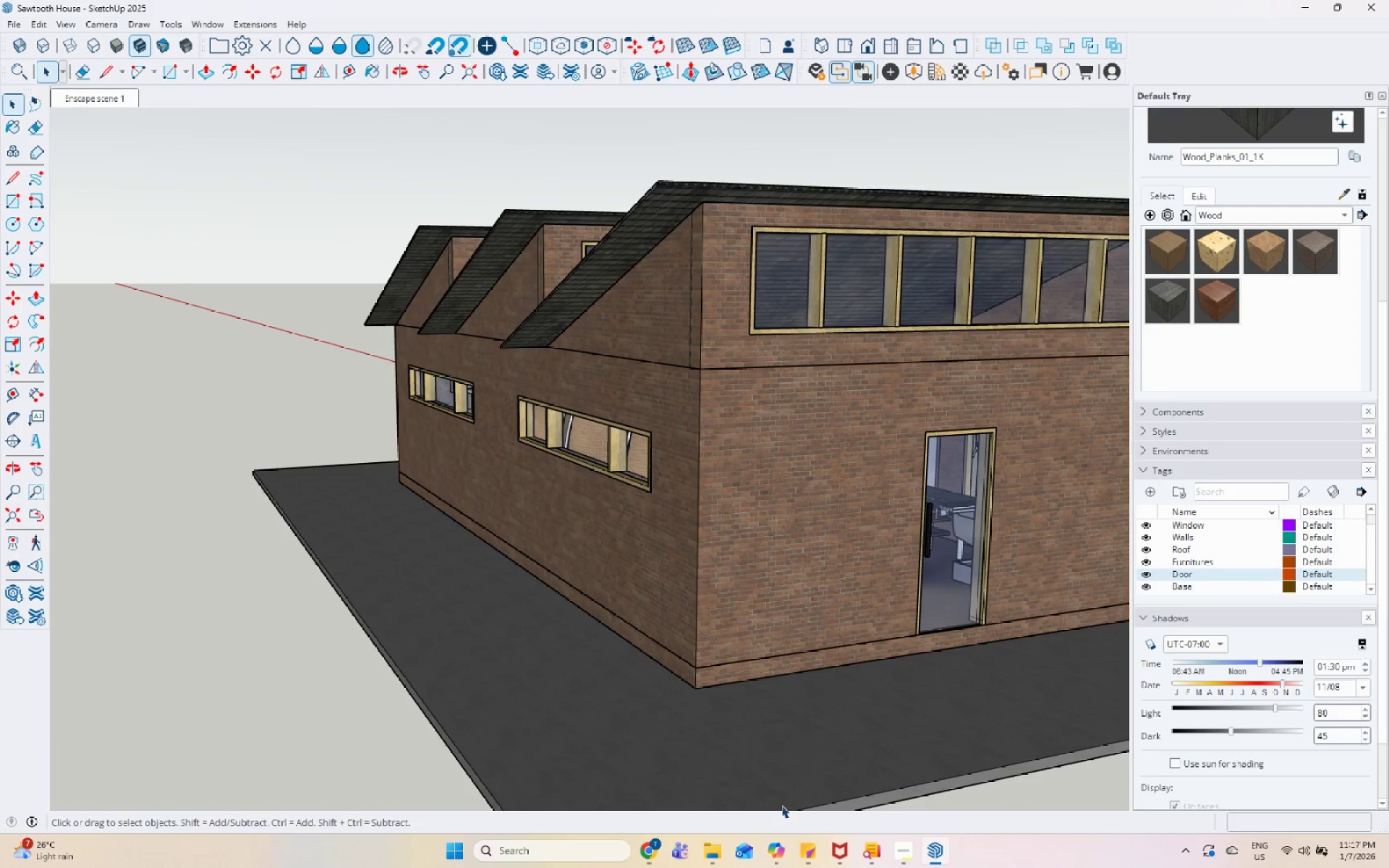 
scroll: coordinate [572, 562], scroll_direction: down, amount: 8.0
 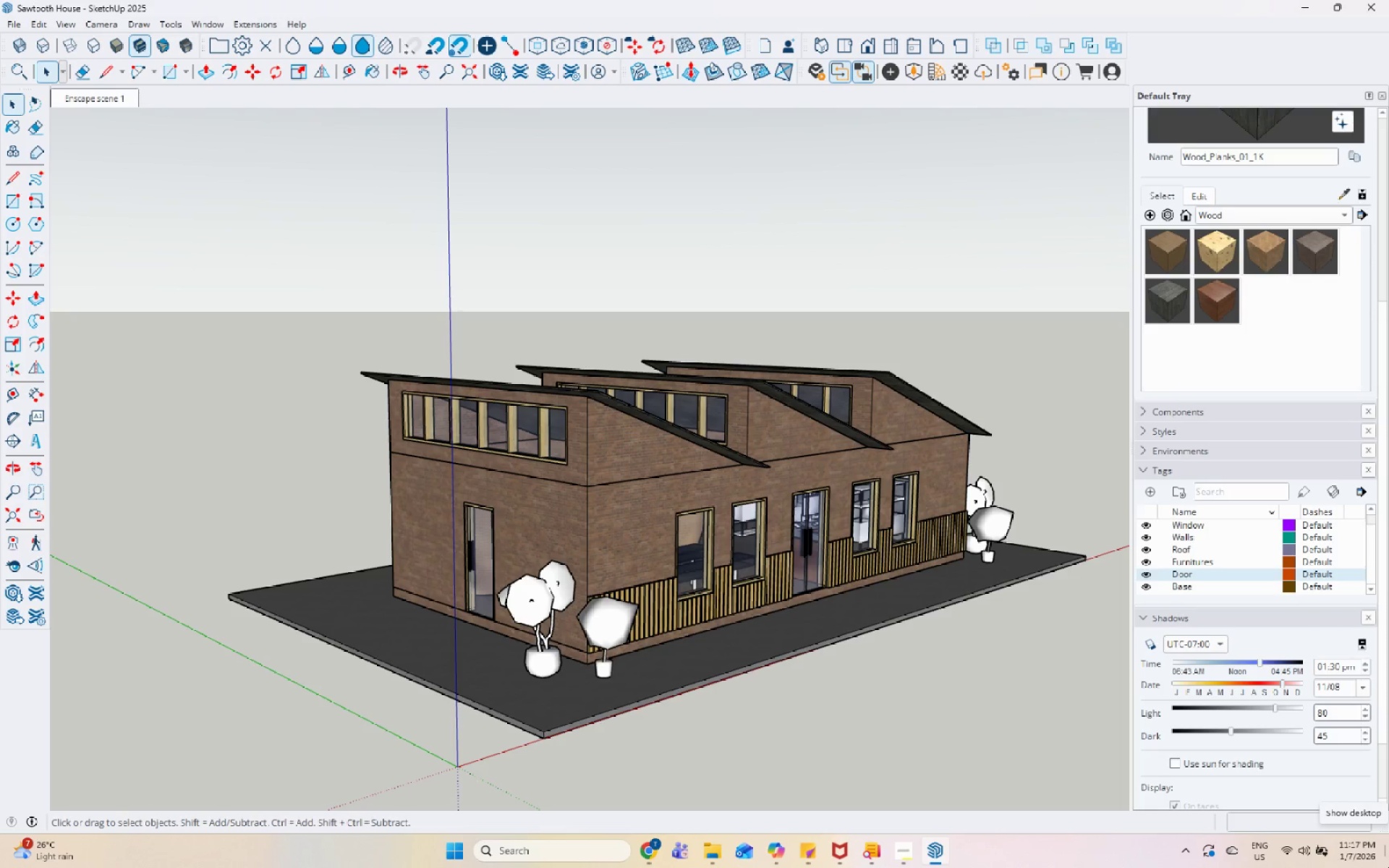 
wait(14.64)
 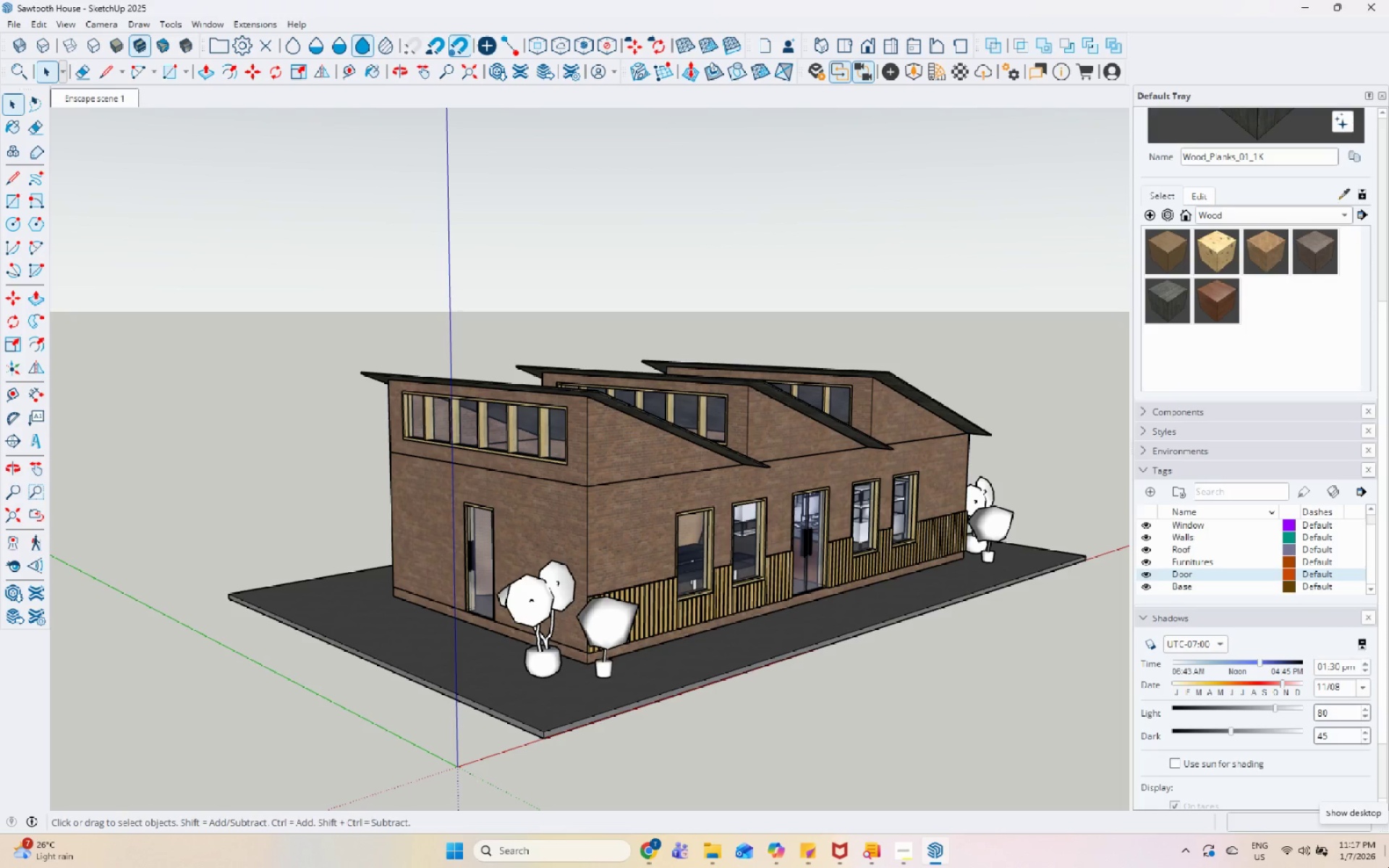 
scroll: coordinate [707, 535], scroll_direction: up, amount: 6.0
 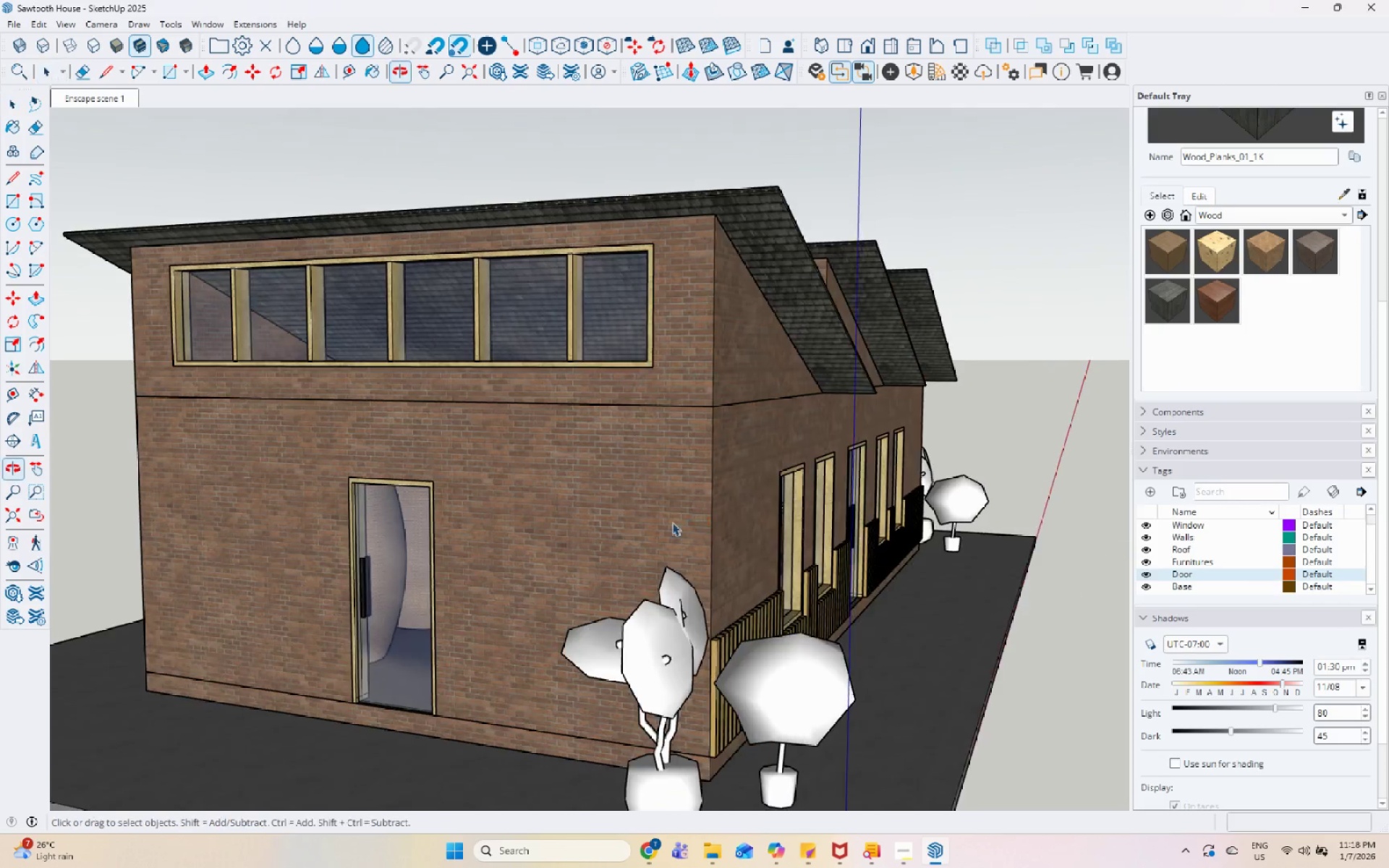 
left_click([663, 514])
 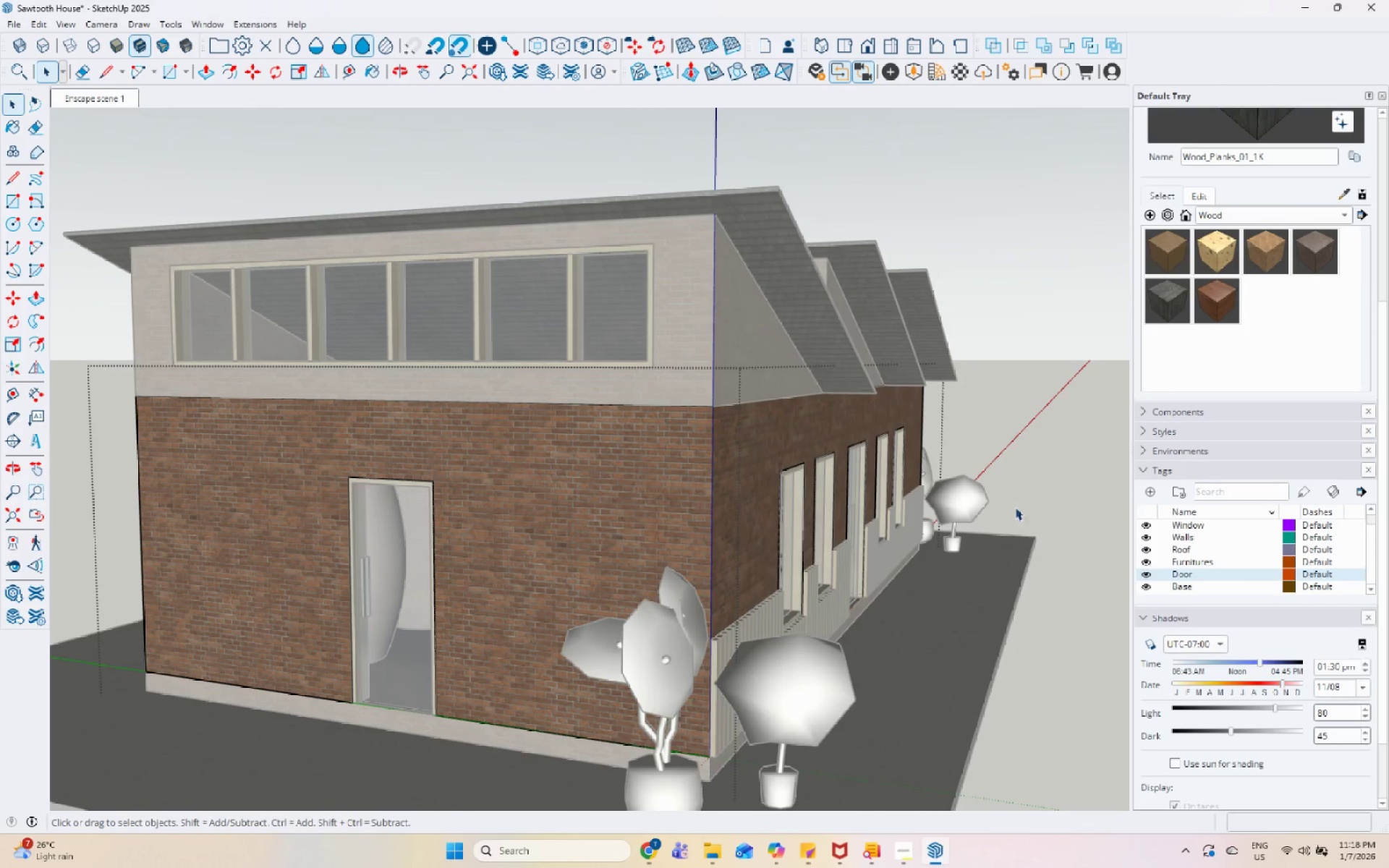 
left_click([1047, 461])
 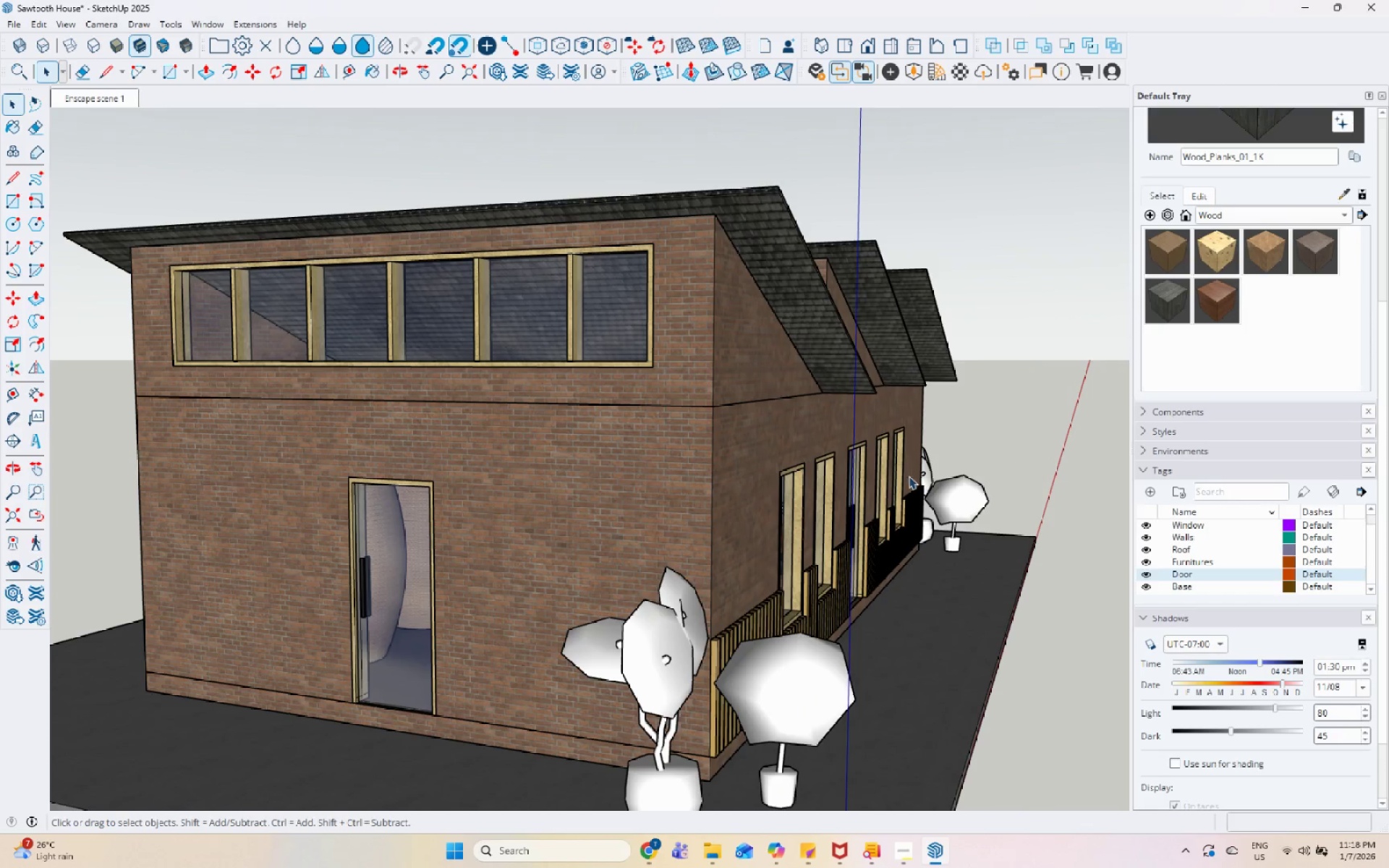 
scroll: coordinate [381, 425], scroll_direction: down, amount: 10.0
 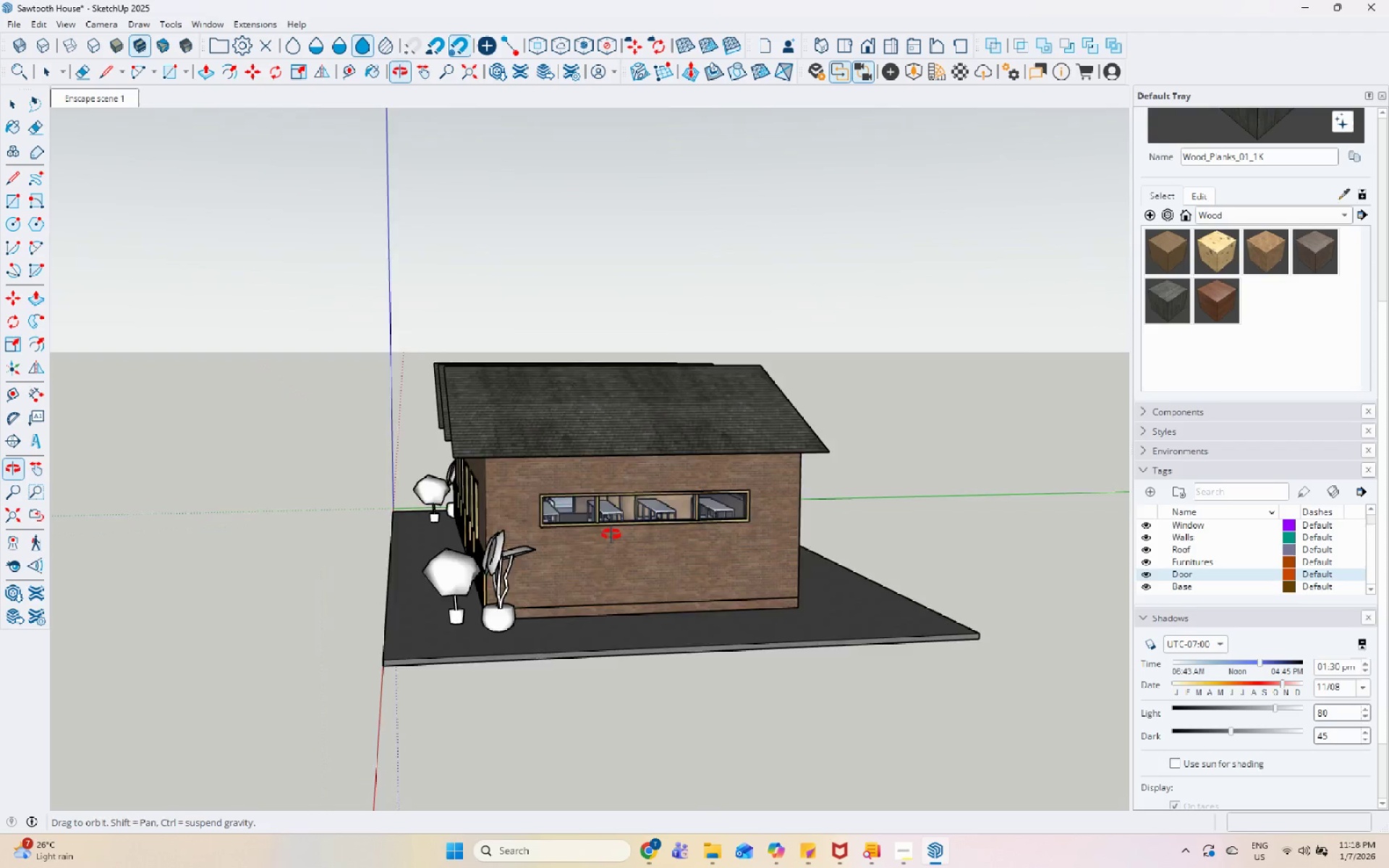 
scroll: coordinate [325, 561], scroll_direction: up, amount: 15.0
 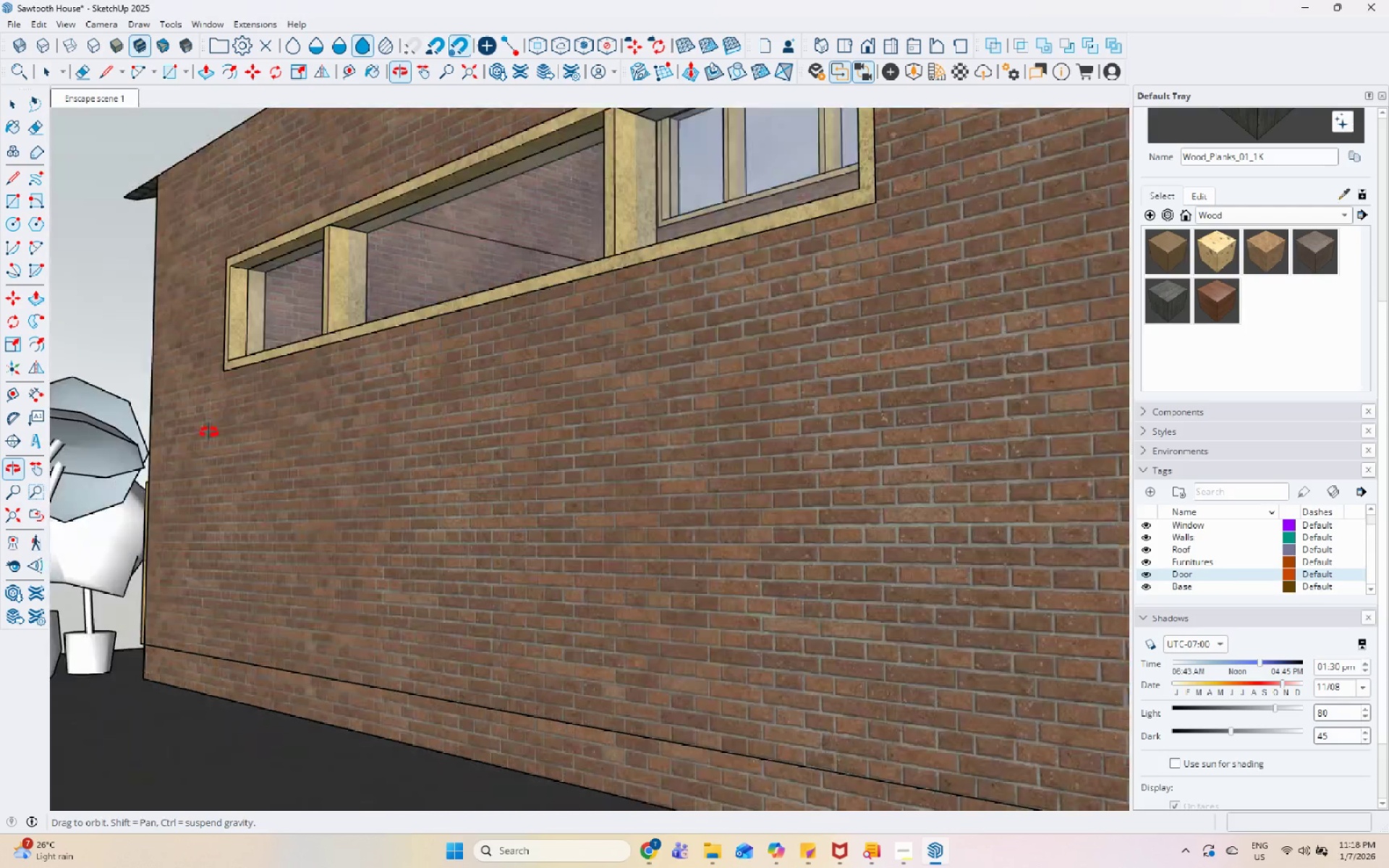 
scroll: coordinate [337, 502], scroll_direction: down, amount: 12.0
 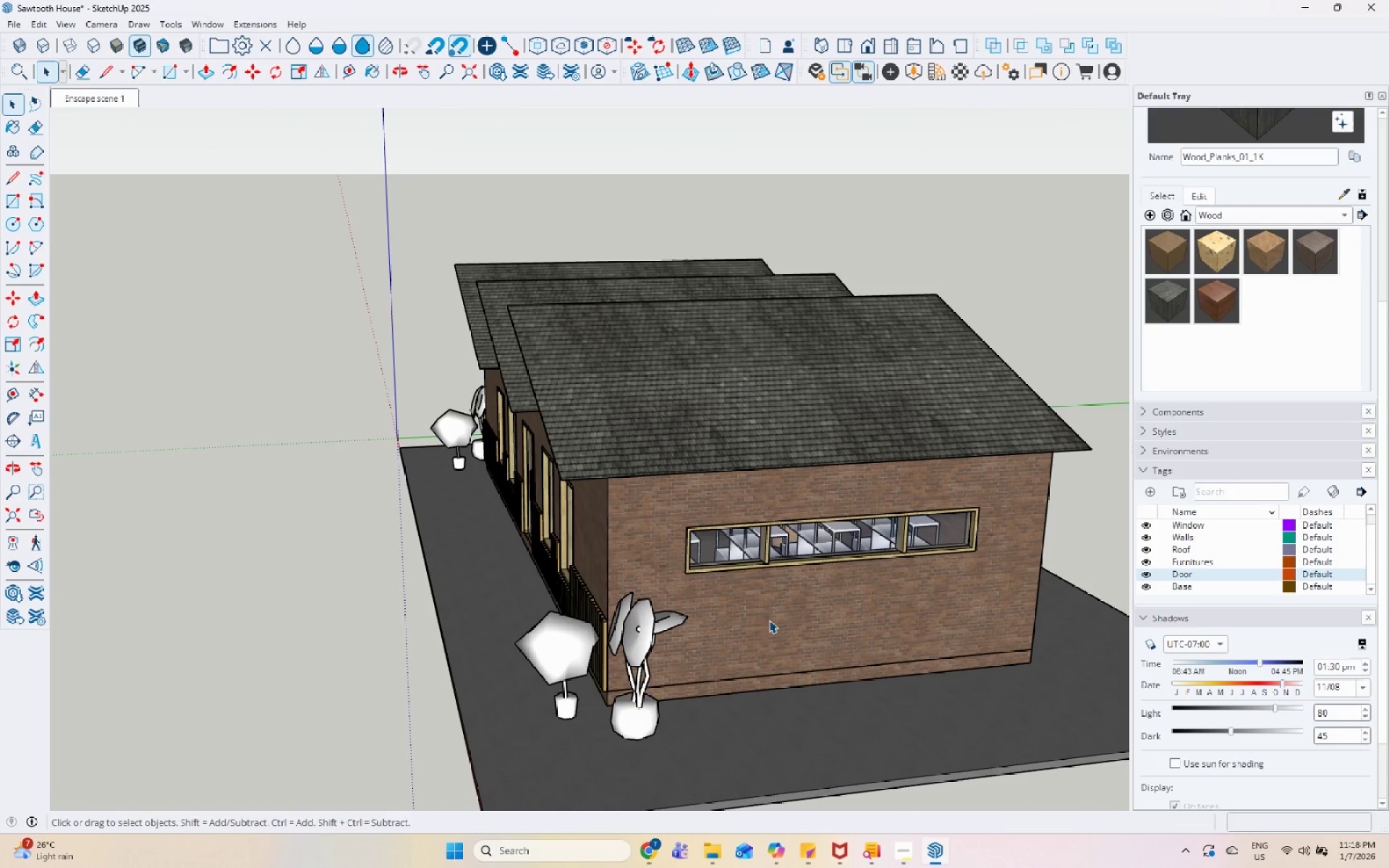 
wait(5.23)
 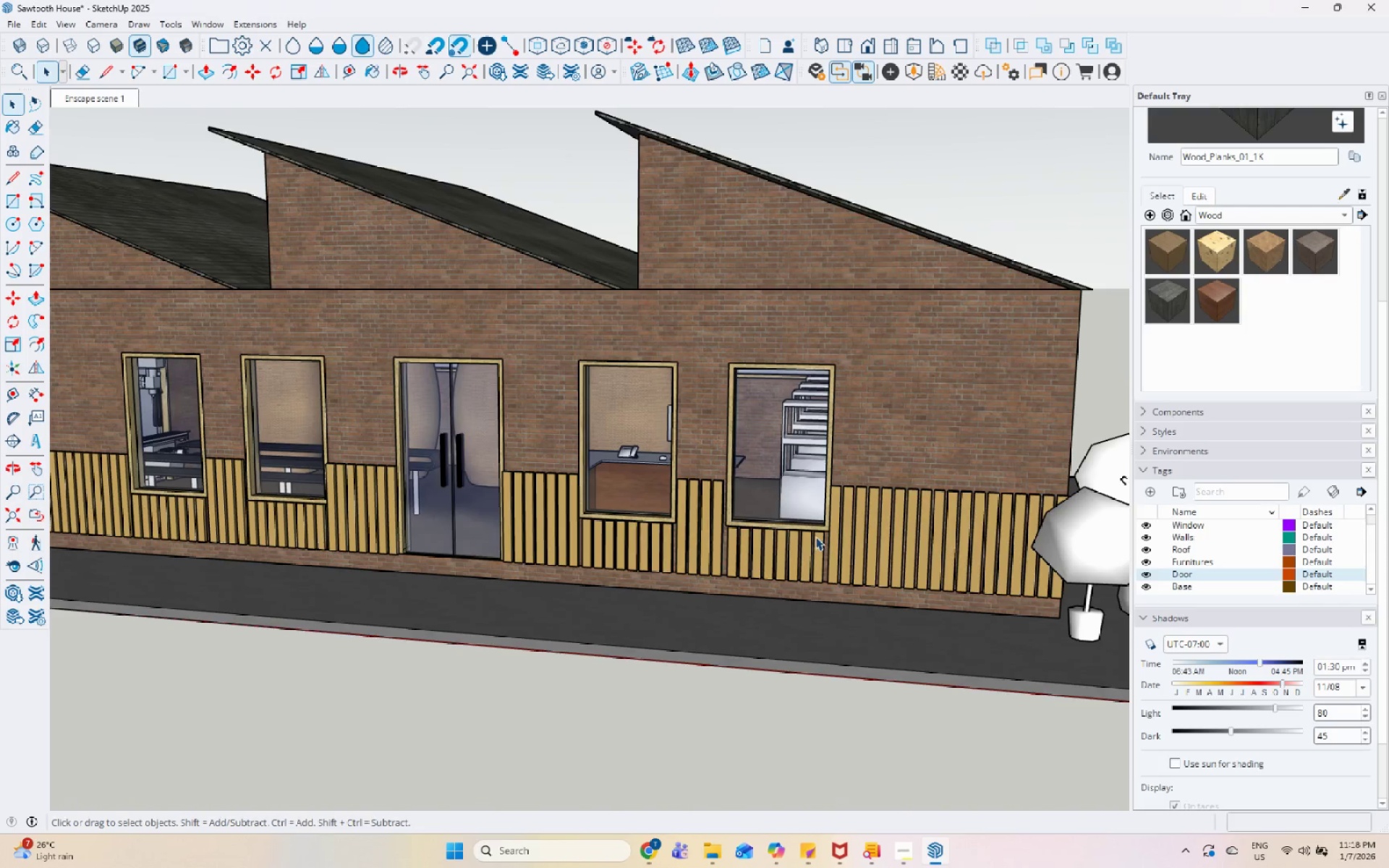 
double_click([815, 537])
 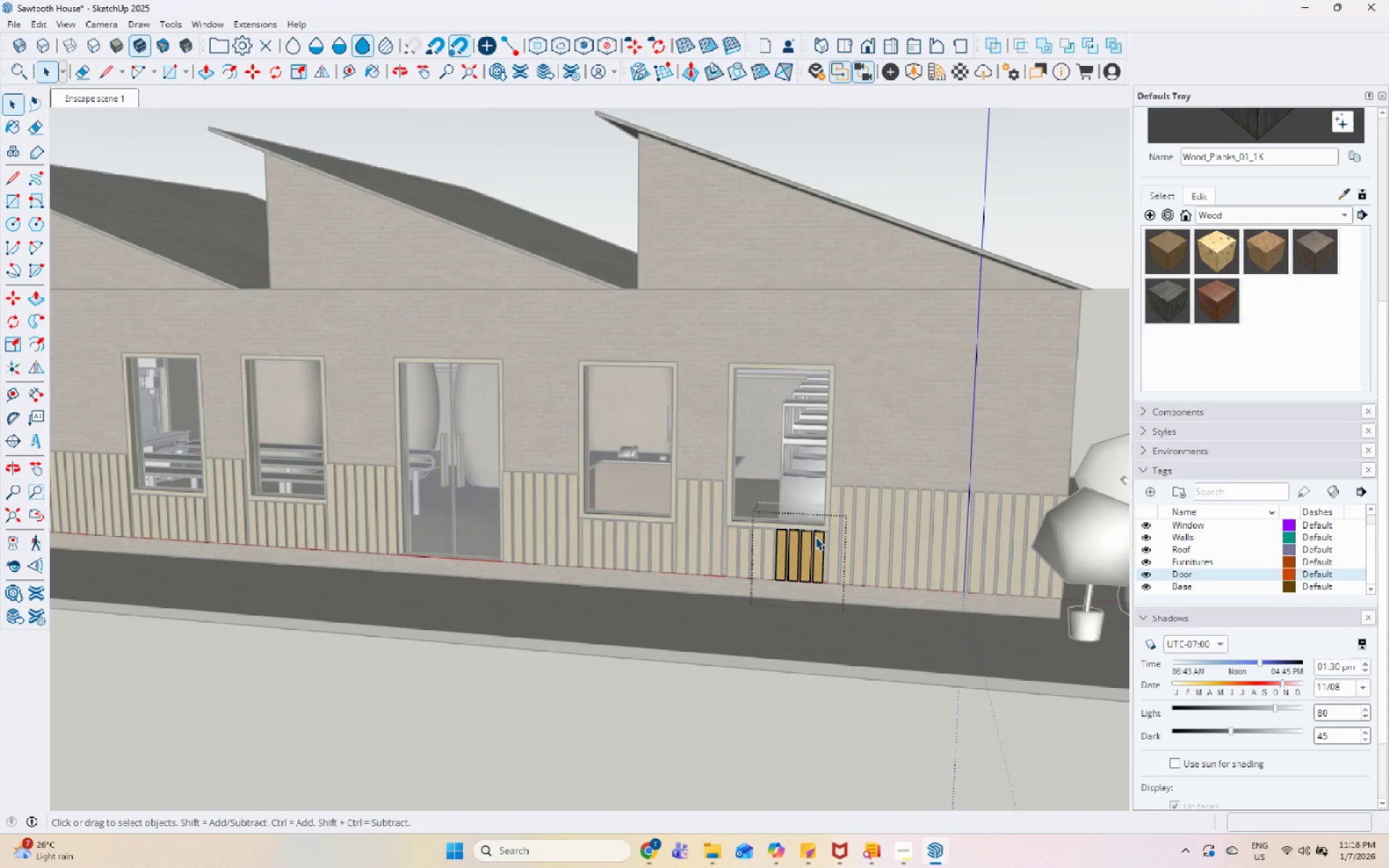 
scroll: coordinate [816, 537], scroll_direction: up, amount: 5.0
 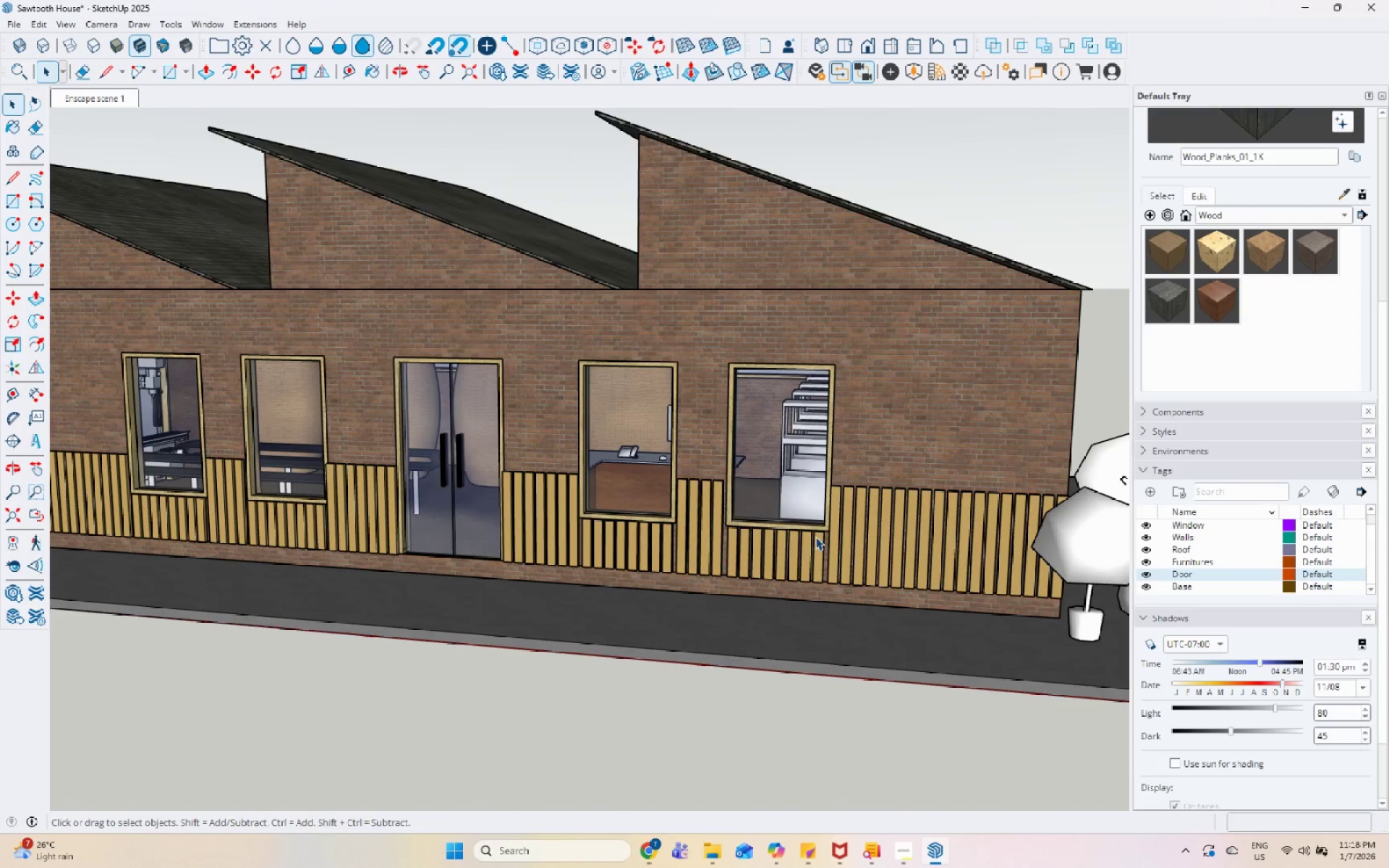 
triple_click([815, 537])
 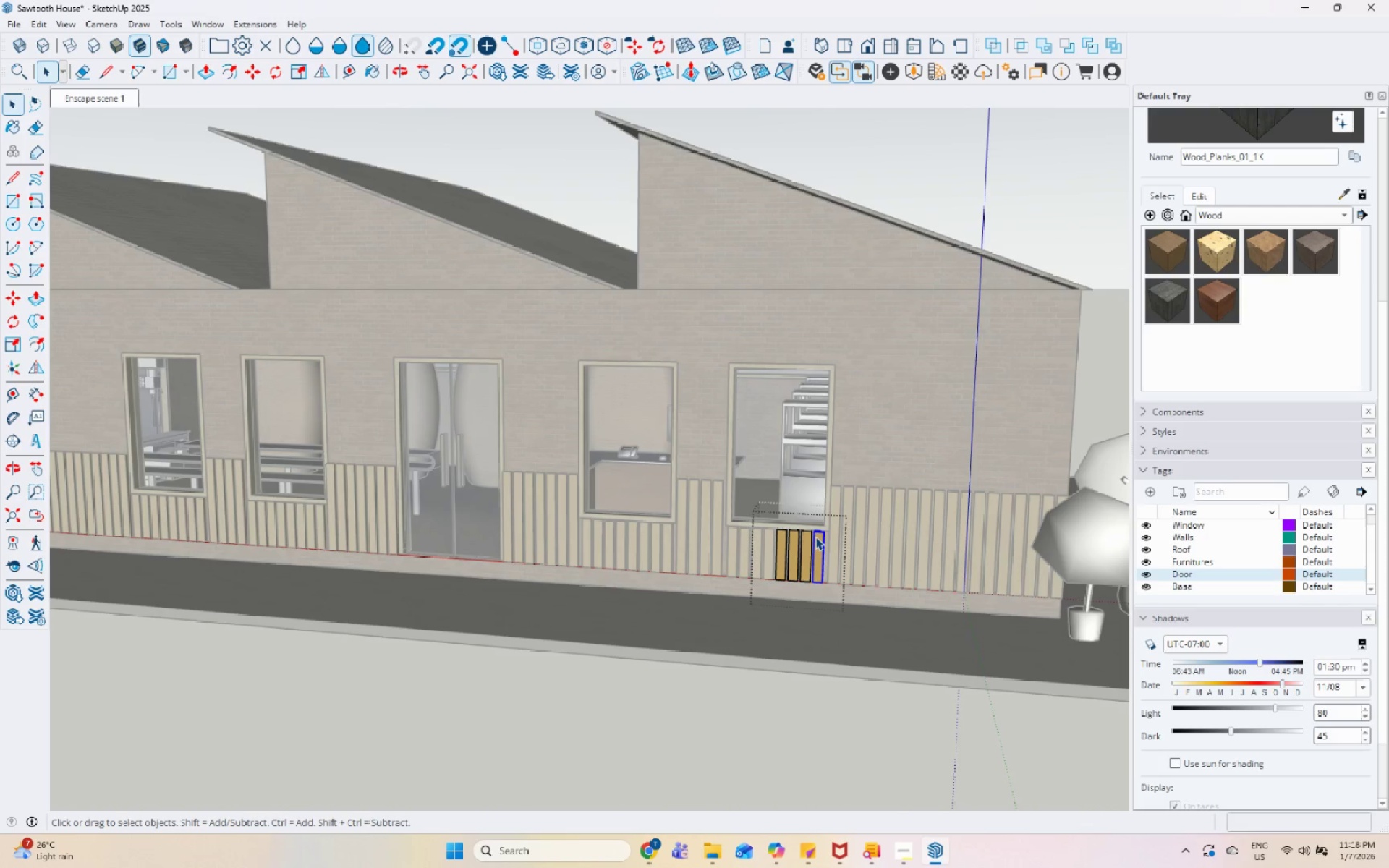 
triple_click([815, 537])
 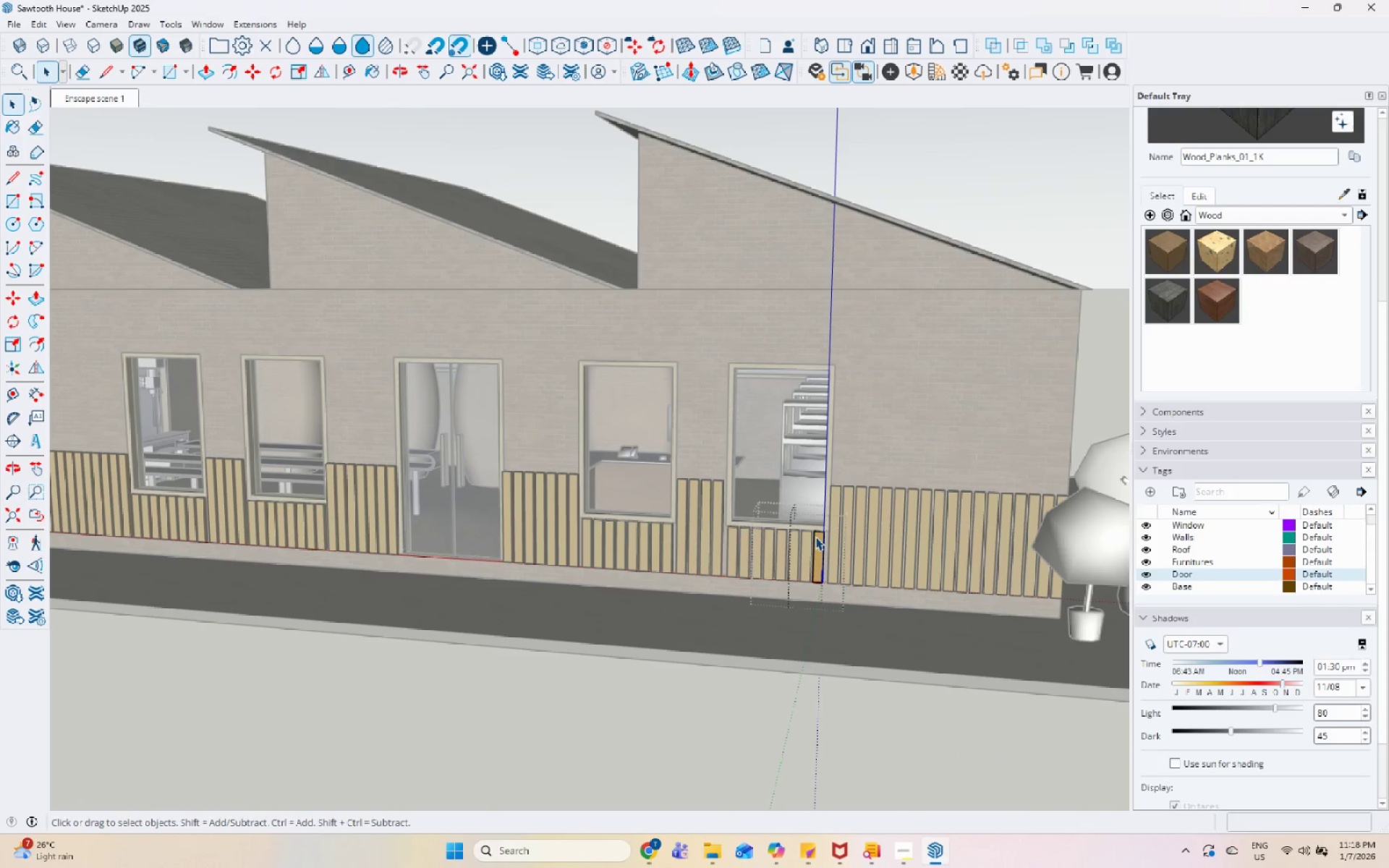 
triple_click([815, 537])
 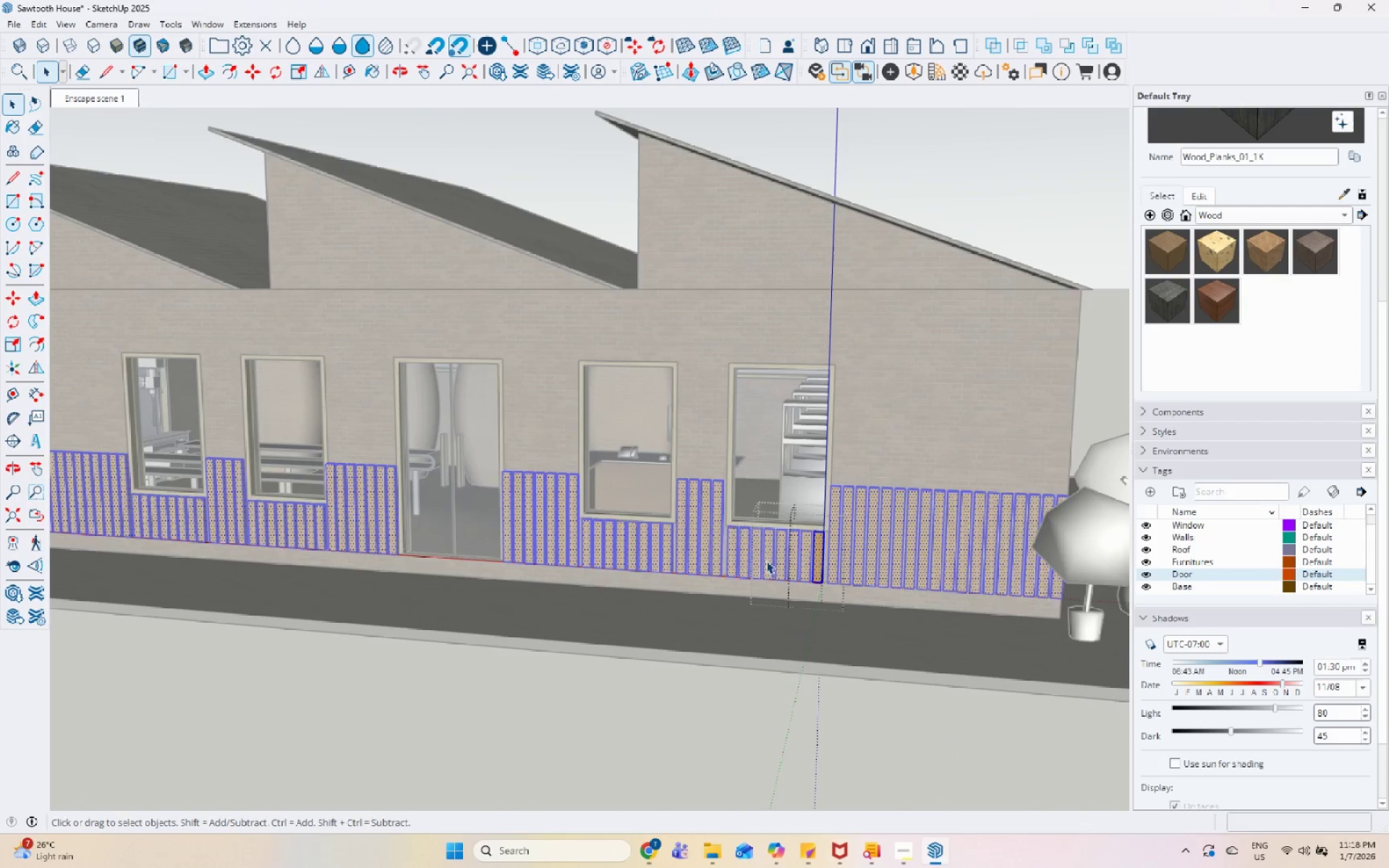 
scroll: coordinate [694, 588], scroll_direction: down, amount: 7.0
 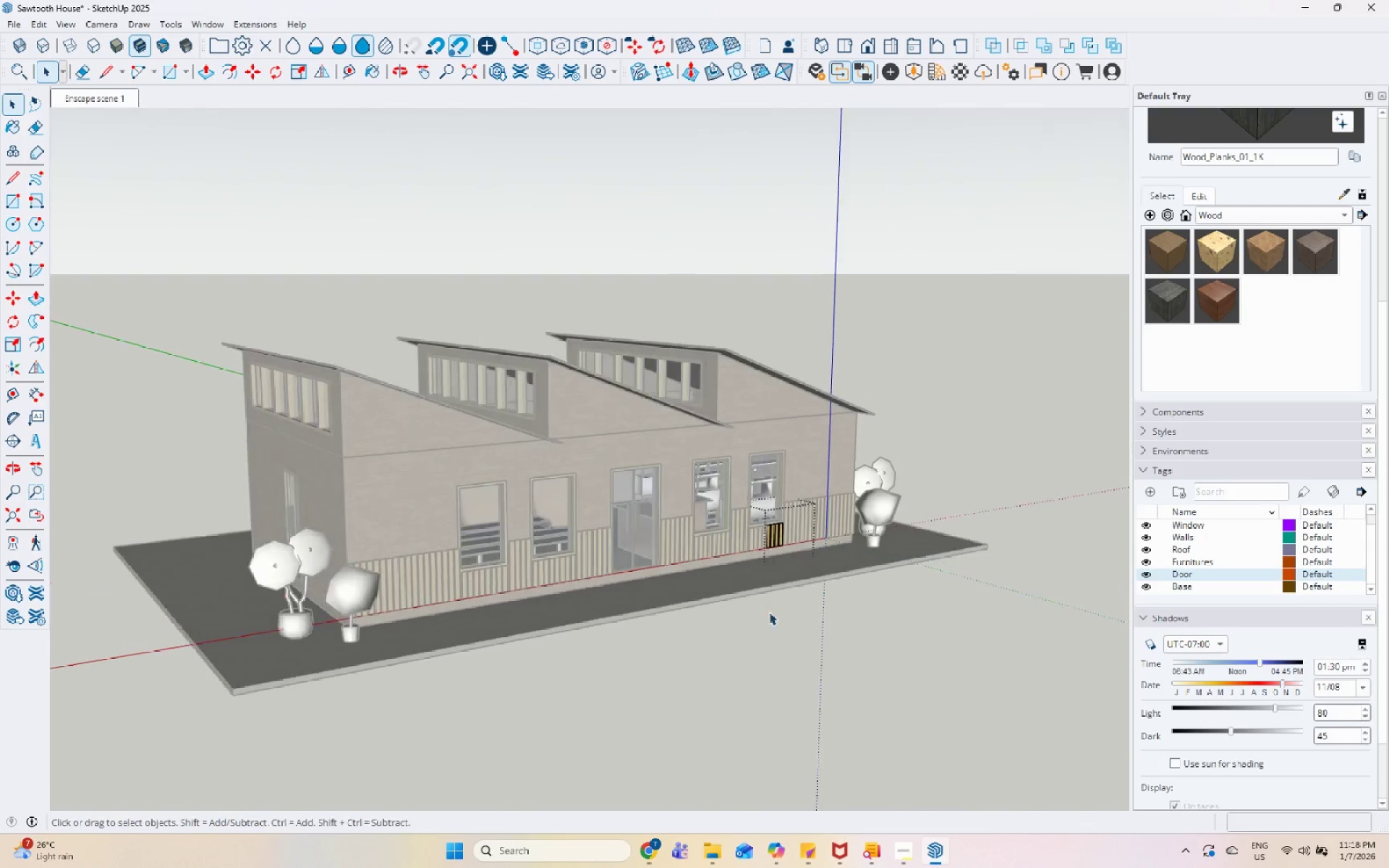 
double_click([666, 692])
 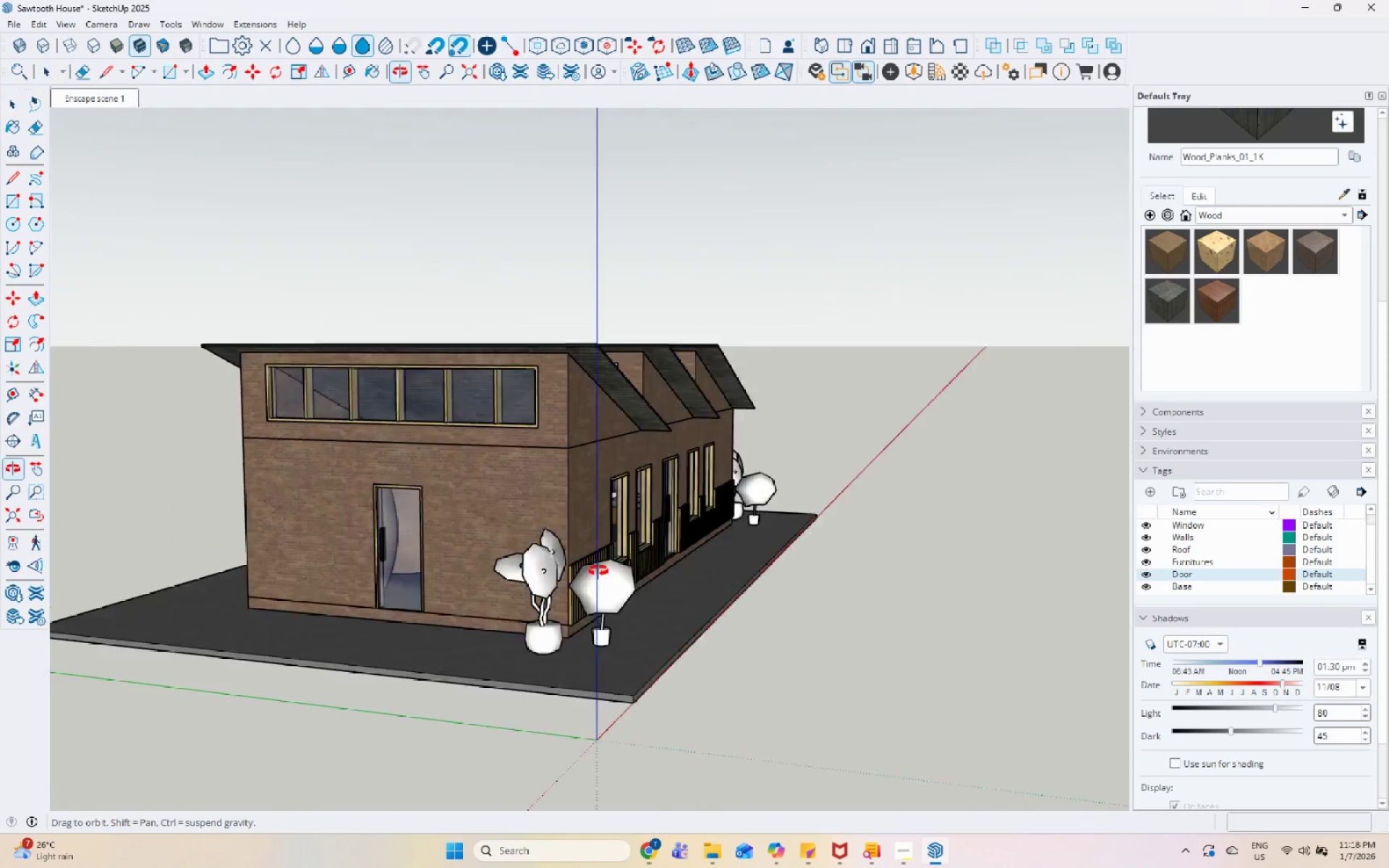 
double_click([564, 503])
 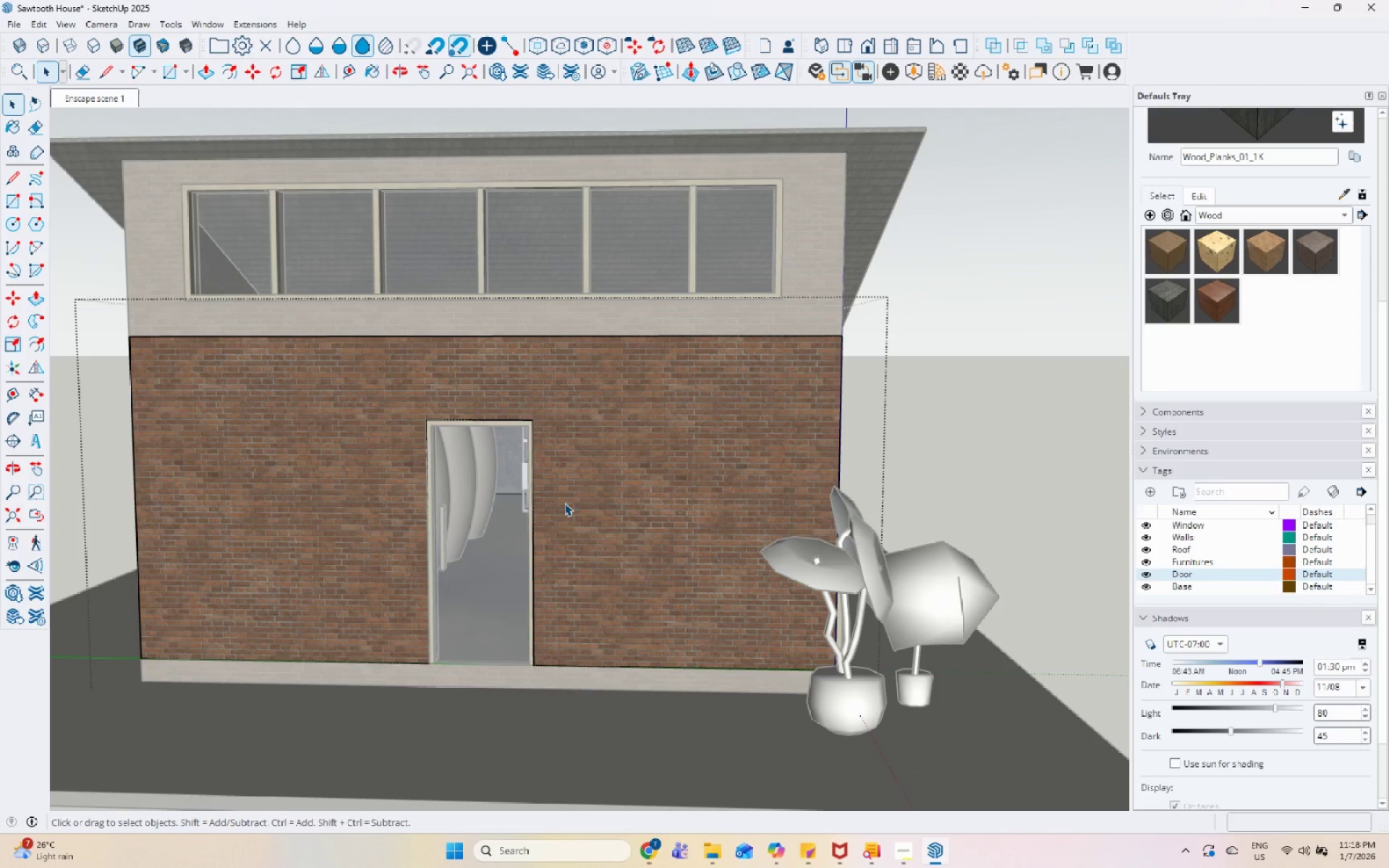 
scroll: coordinate [496, 562], scroll_direction: up, amount: 6.0
 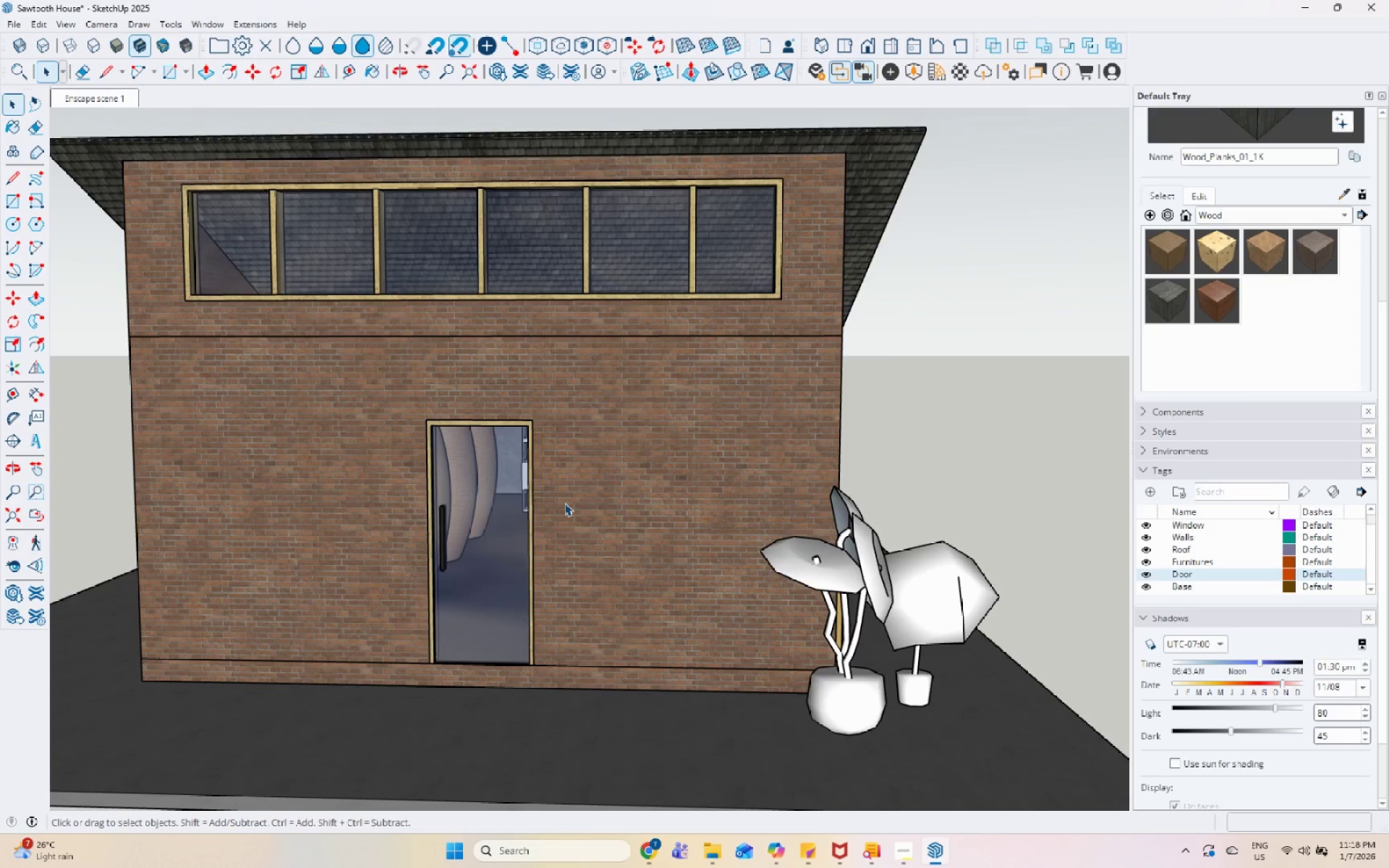 
triple_click([564, 503])
 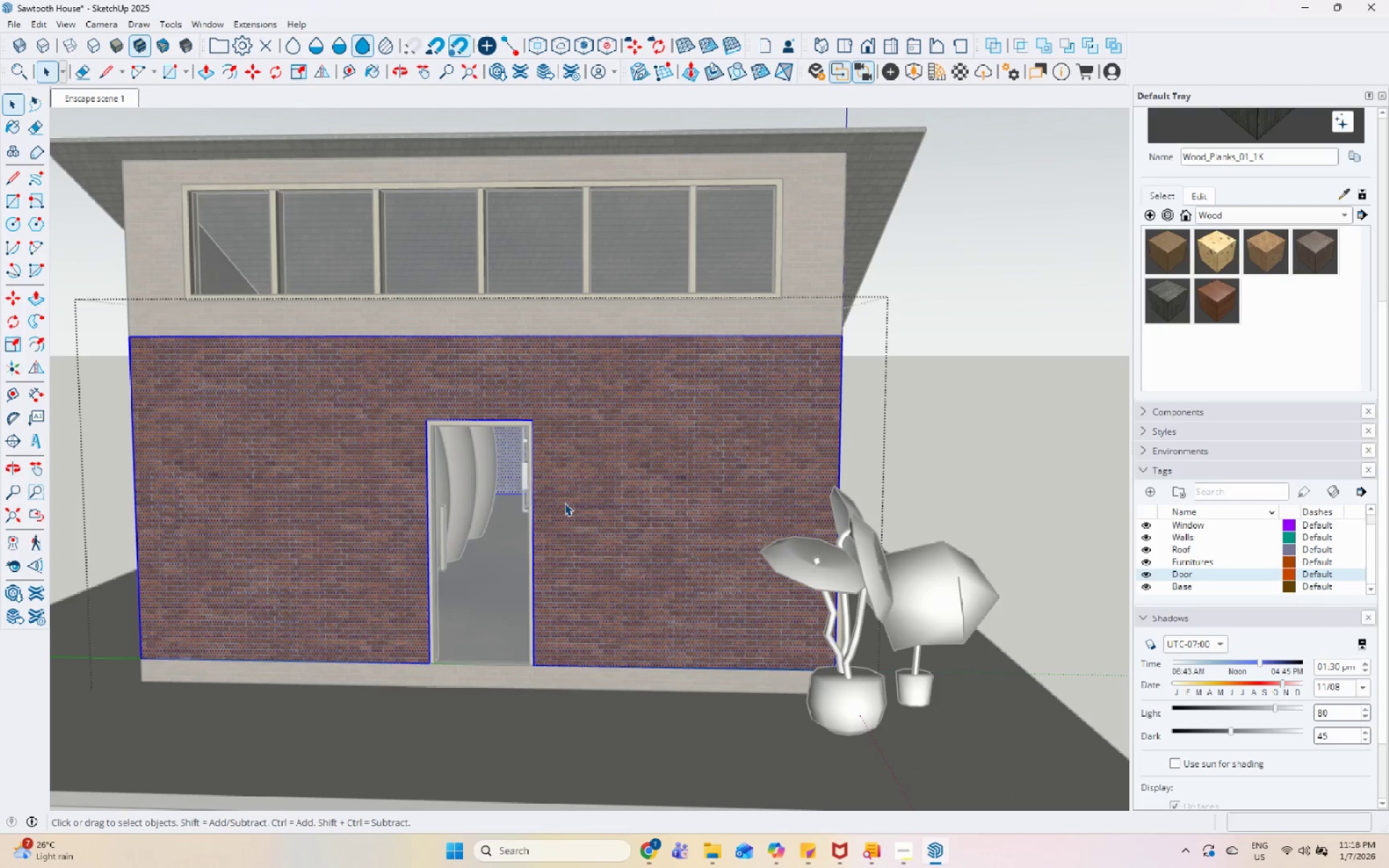 
scroll: coordinate [527, 522], scroll_direction: down, amount: 12.0
 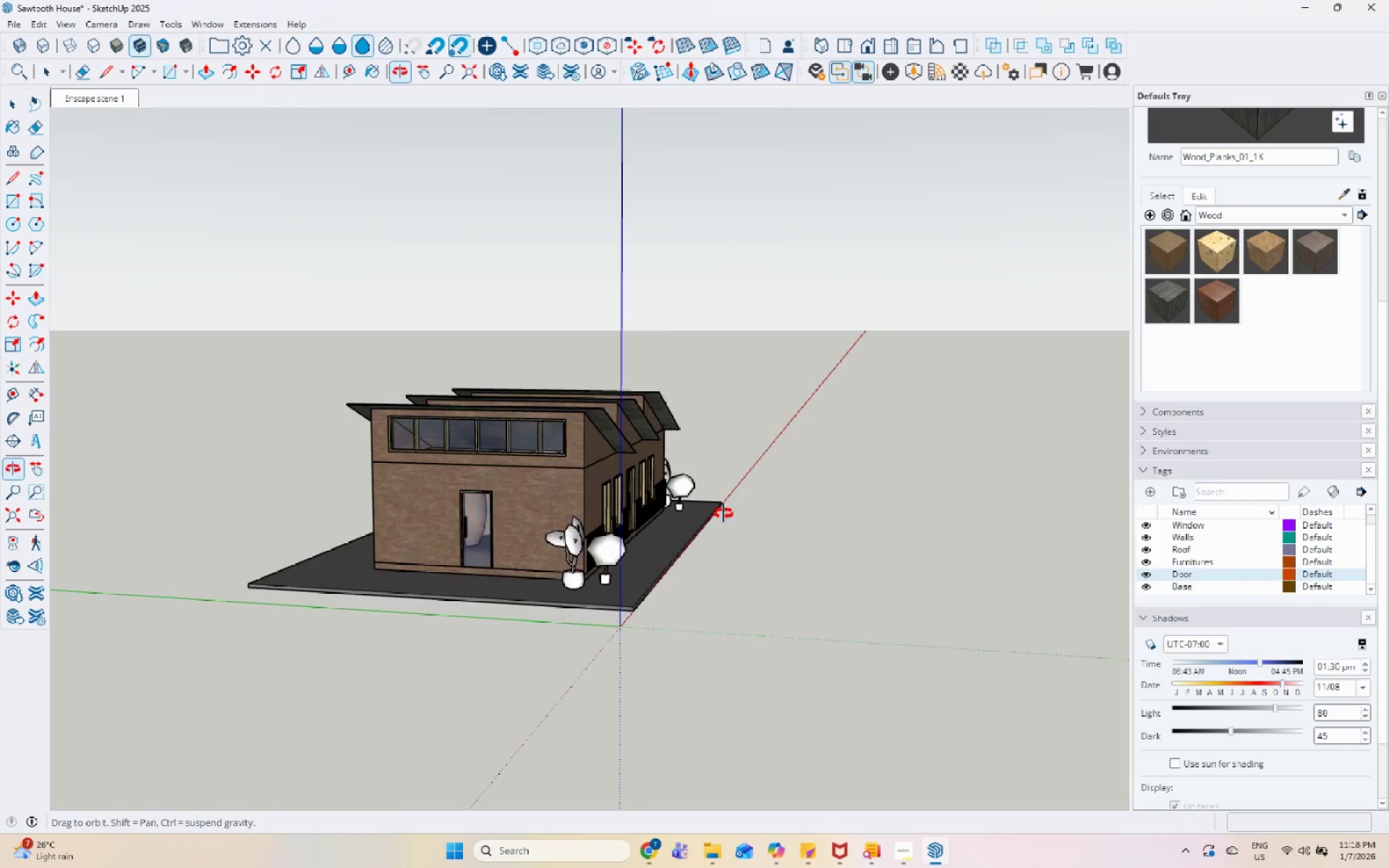 
left_click([584, 465])
 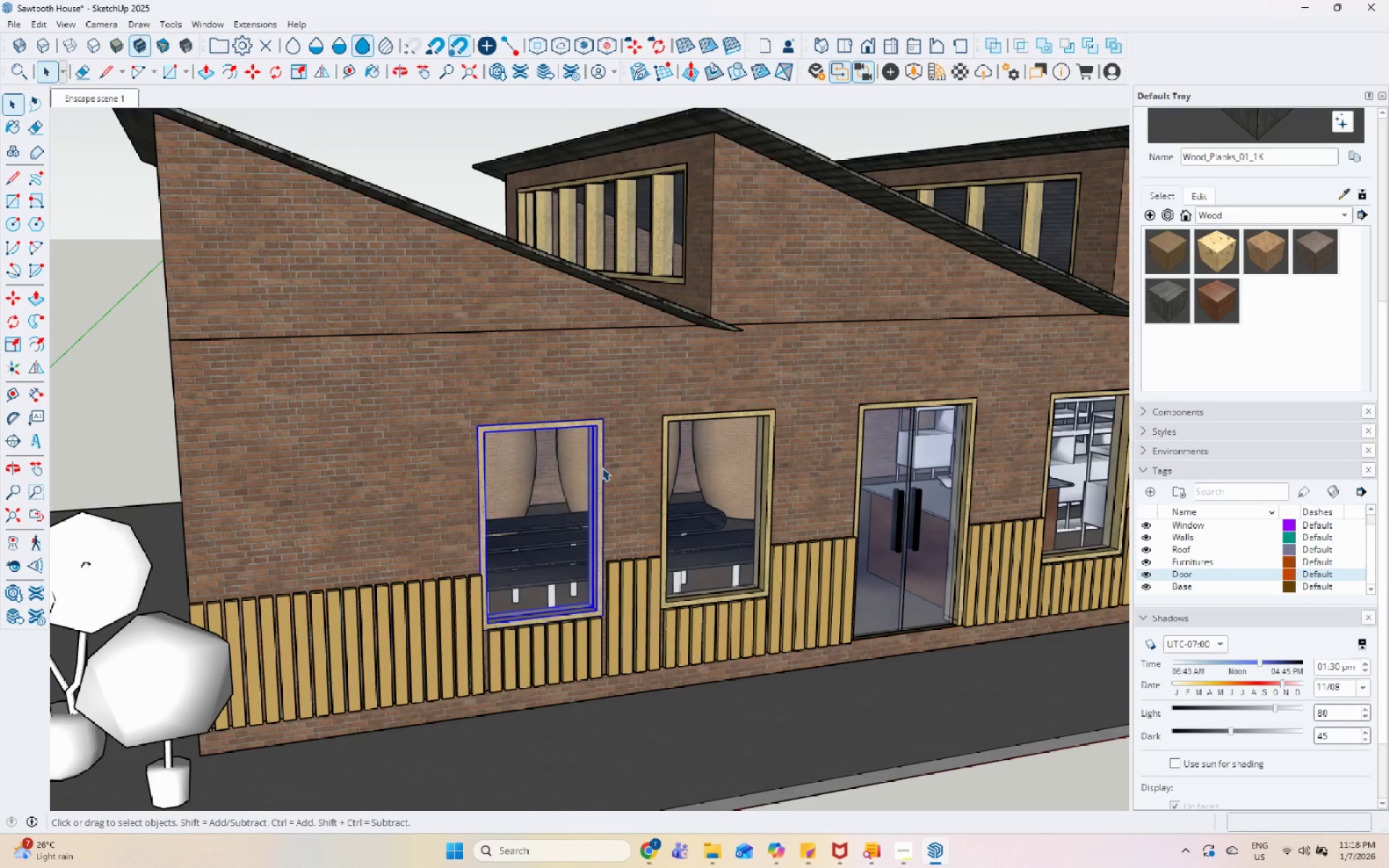 
scroll: coordinate [534, 490], scroll_direction: up, amount: 13.0
 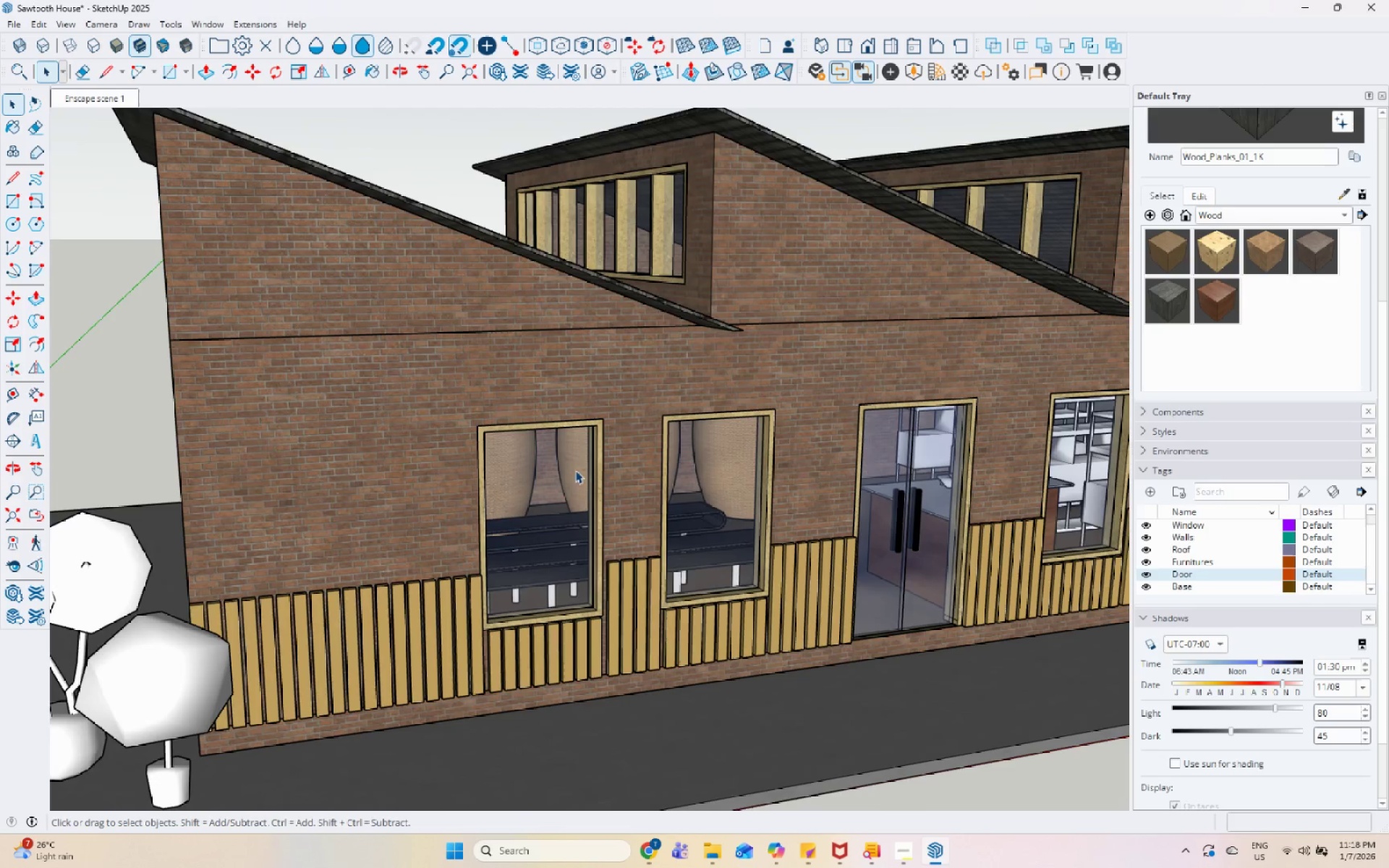 
left_click([855, 634])
 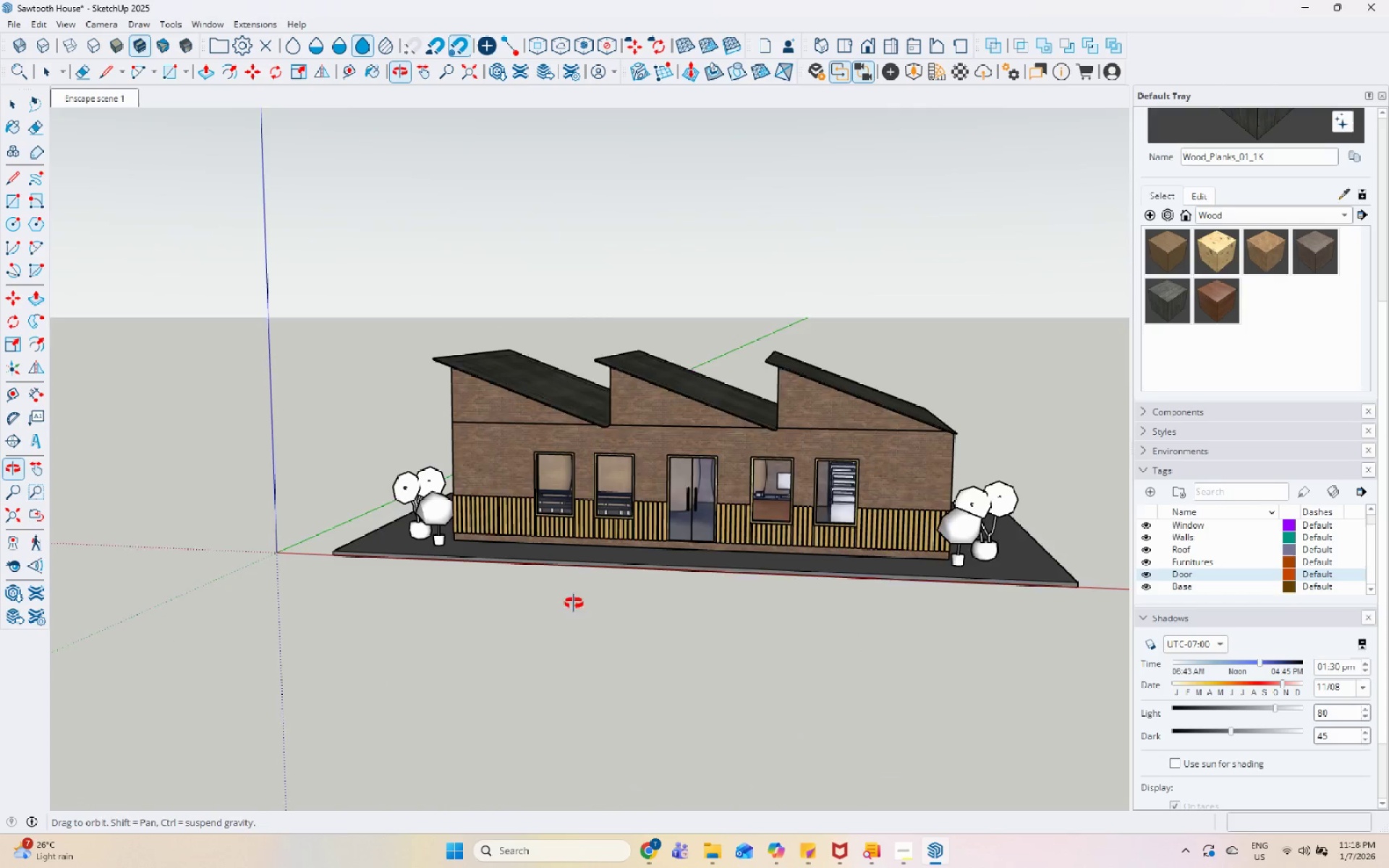 
scroll: coordinate [642, 480], scroll_direction: down, amount: 12.0
 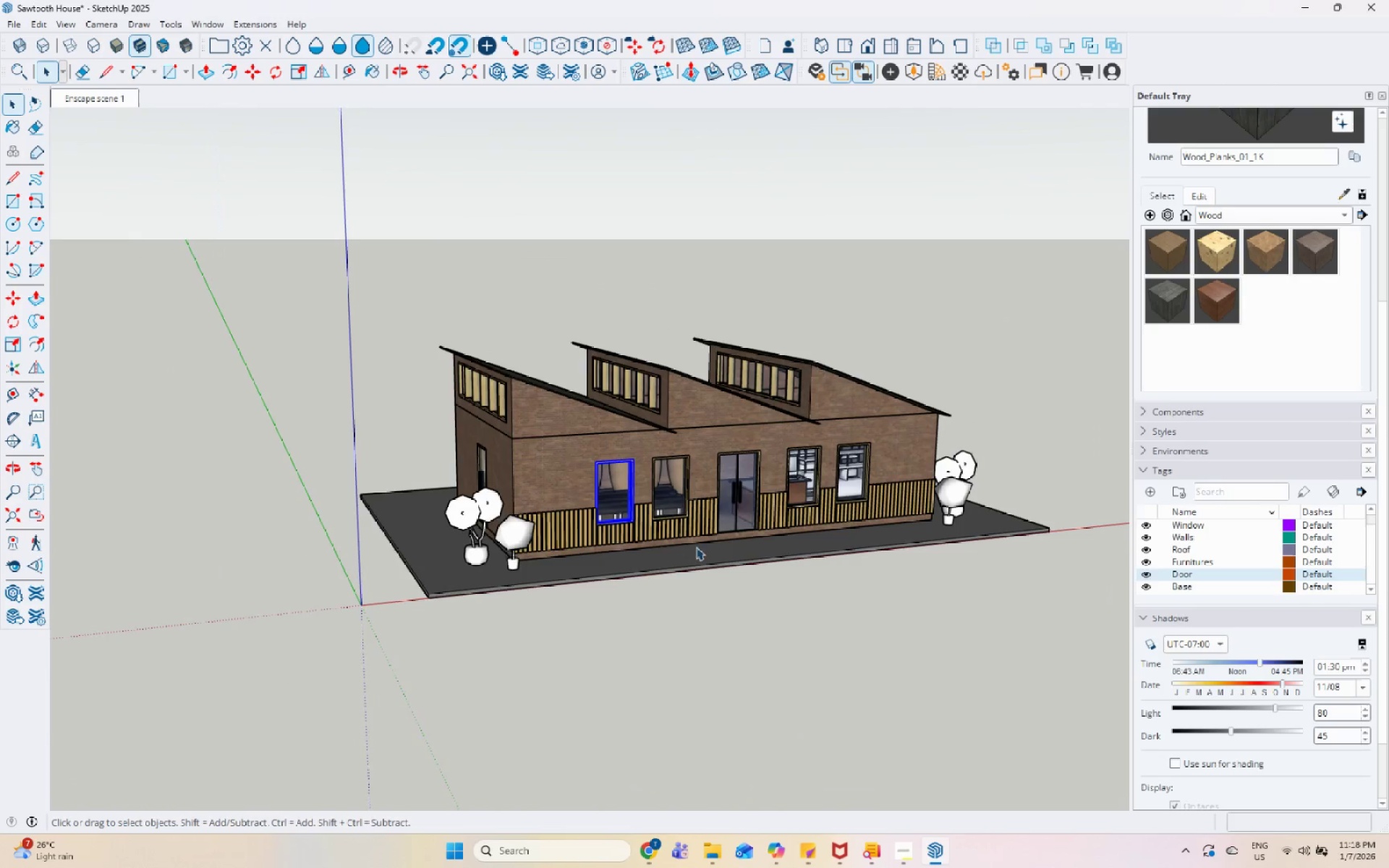 
scroll: coordinate [500, 458], scroll_direction: up, amount: 10.0
 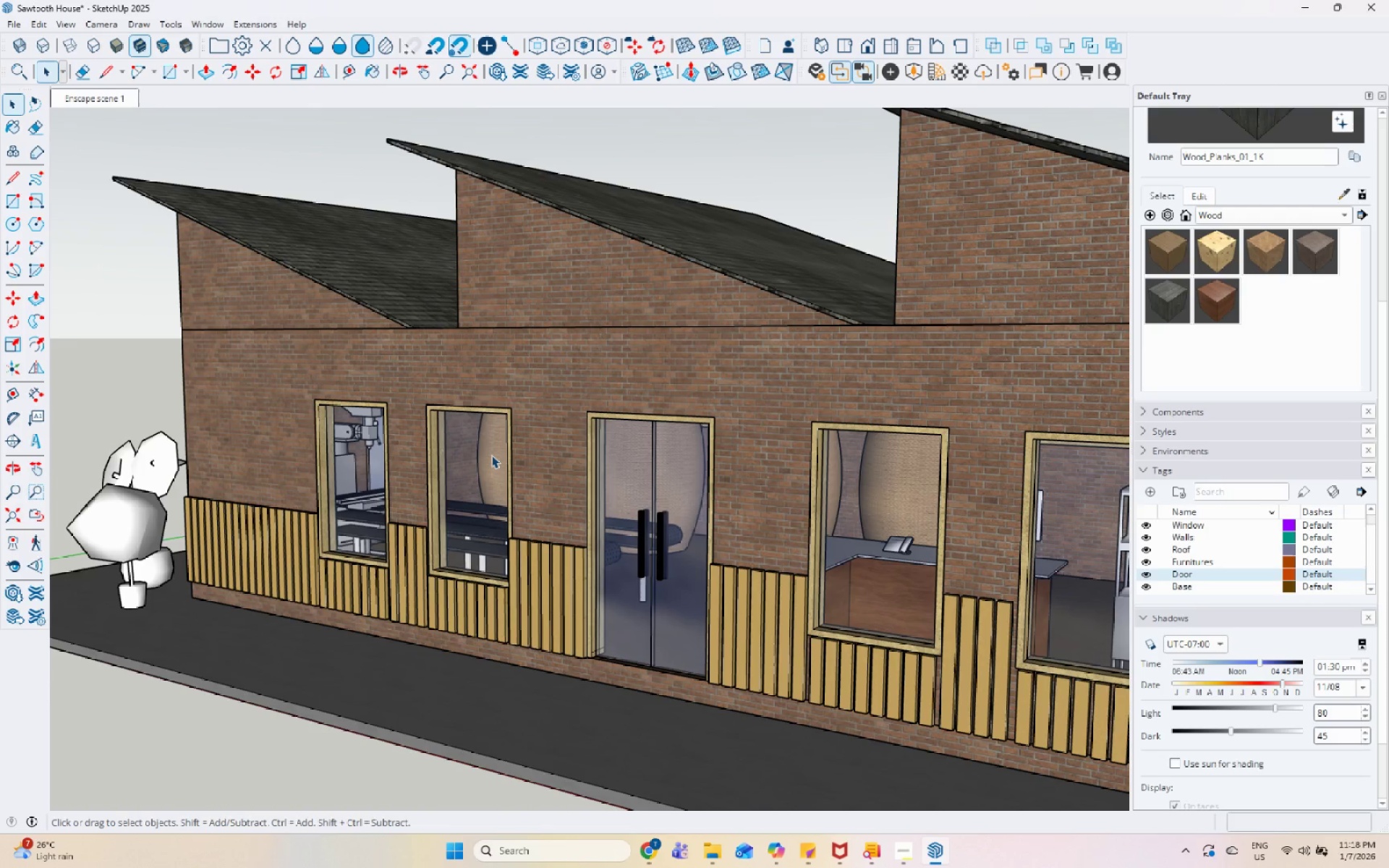 
scroll: coordinate [548, 429], scroll_direction: down, amount: 6.0
 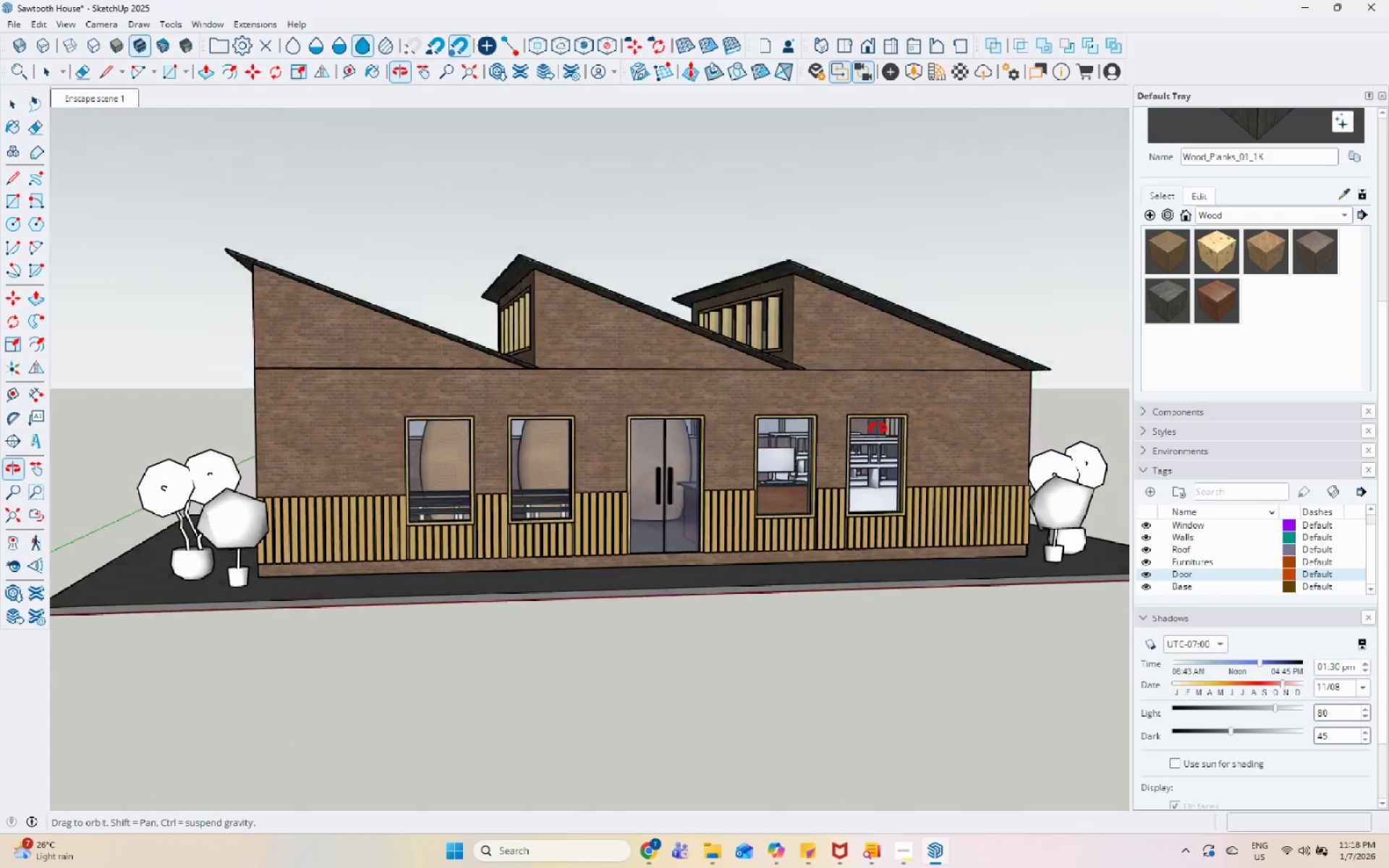 
scroll: coordinate [601, 412], scroll_direction: up, amount: 4.0
 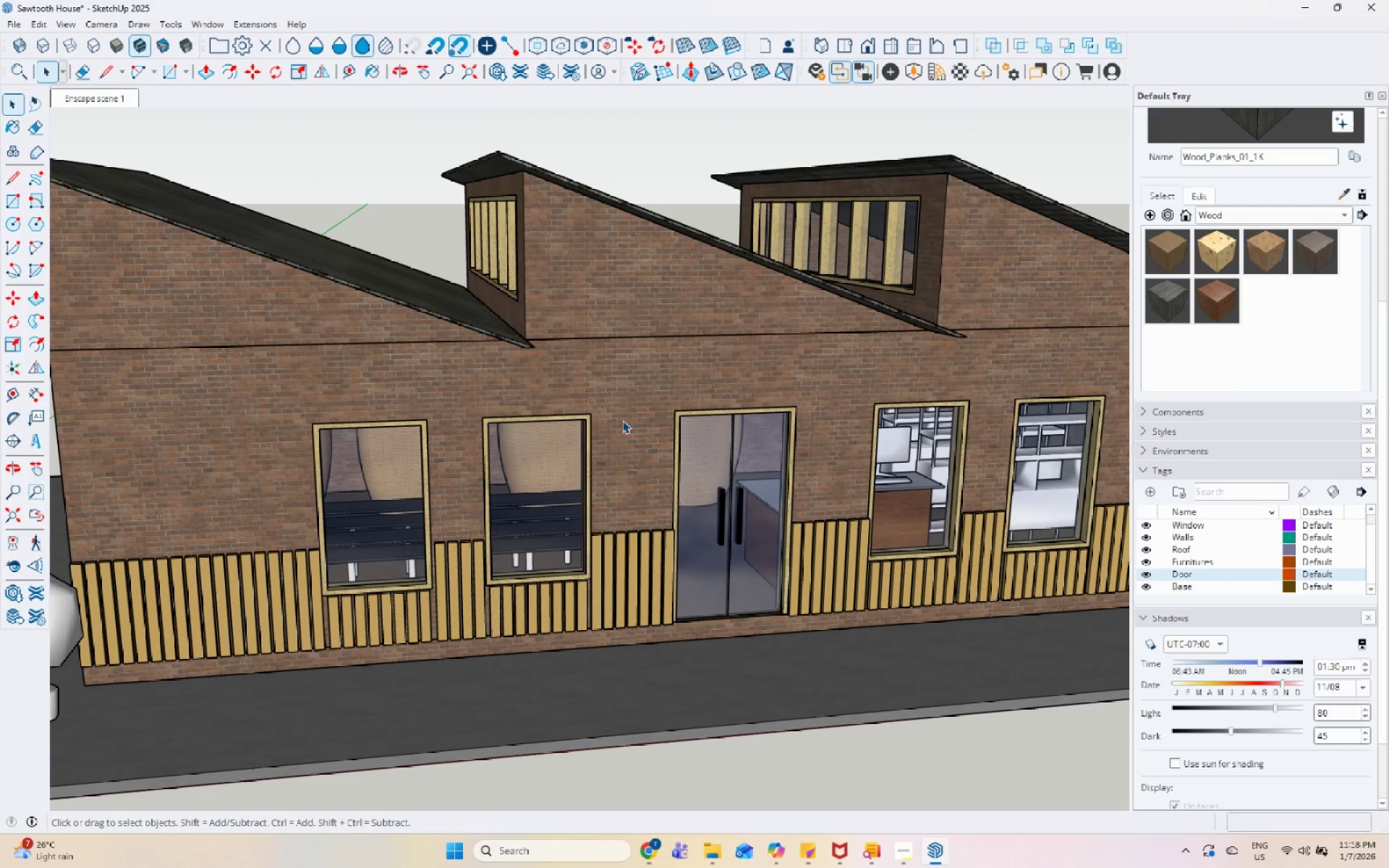 
scroll: coordinate [838, 507], scroll_direction: down, amount: 1.0
 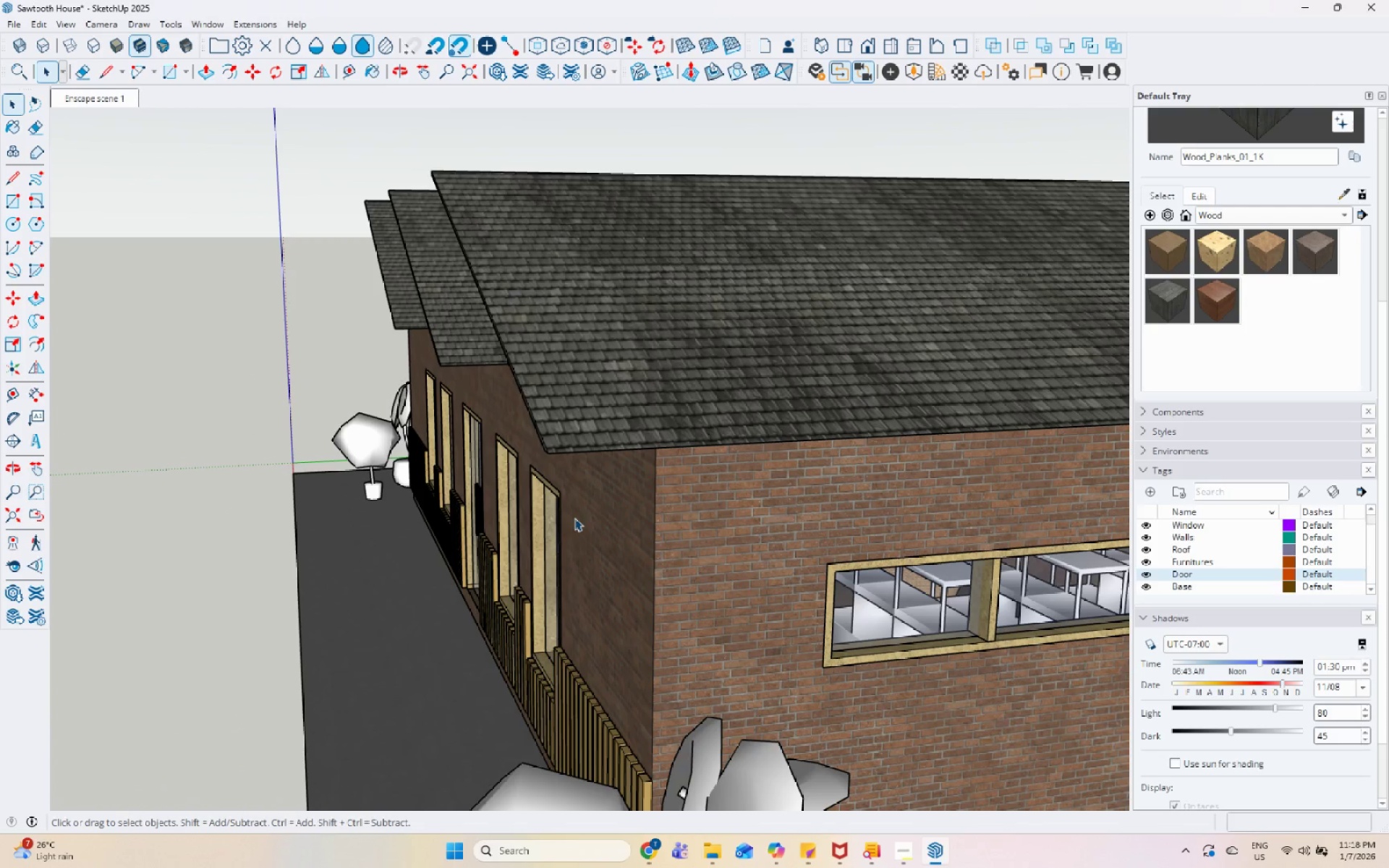 
wait(6.35)
 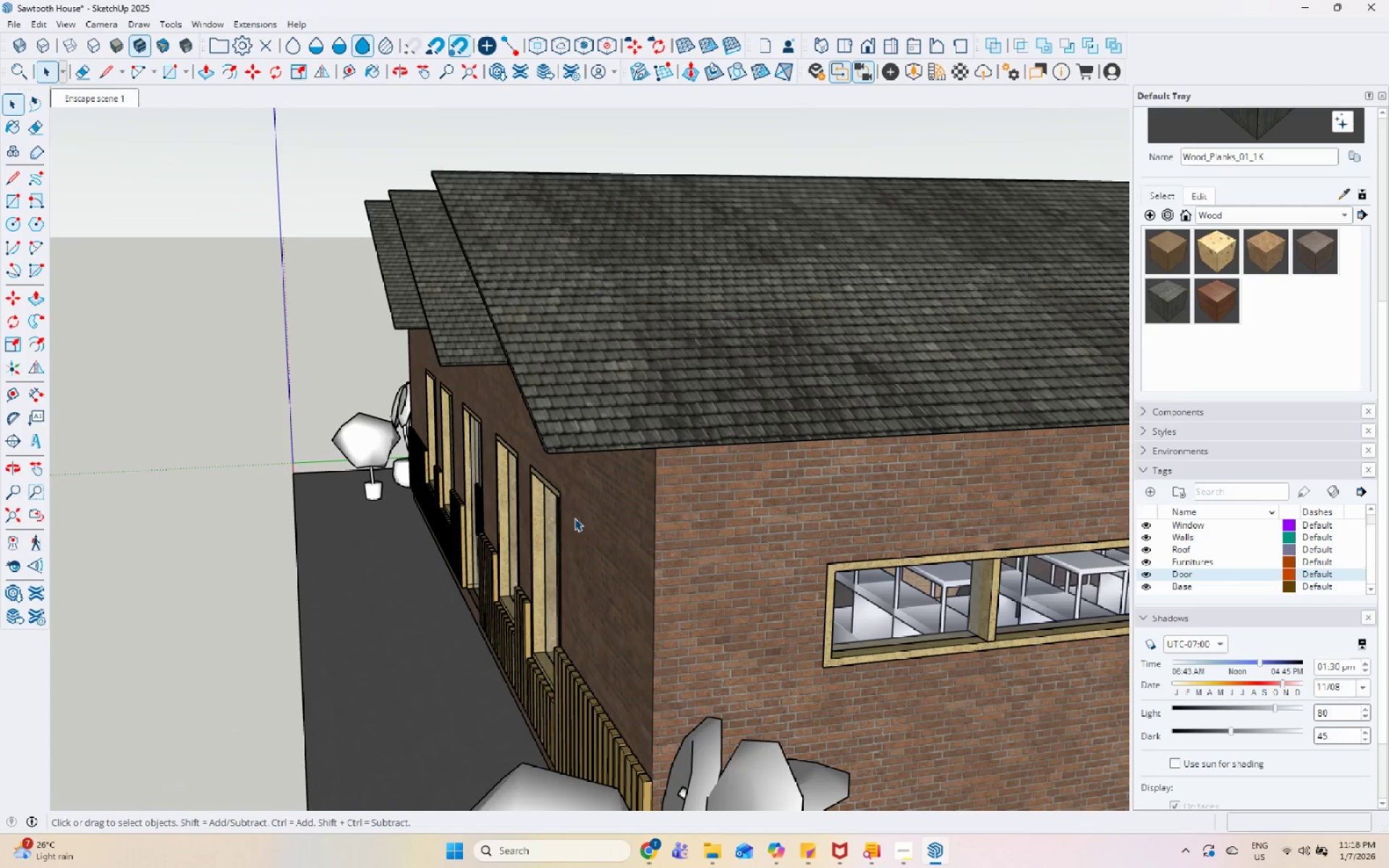 
scroll: coordinate [587, 468], scroll_direction: down, amount: 11.0
 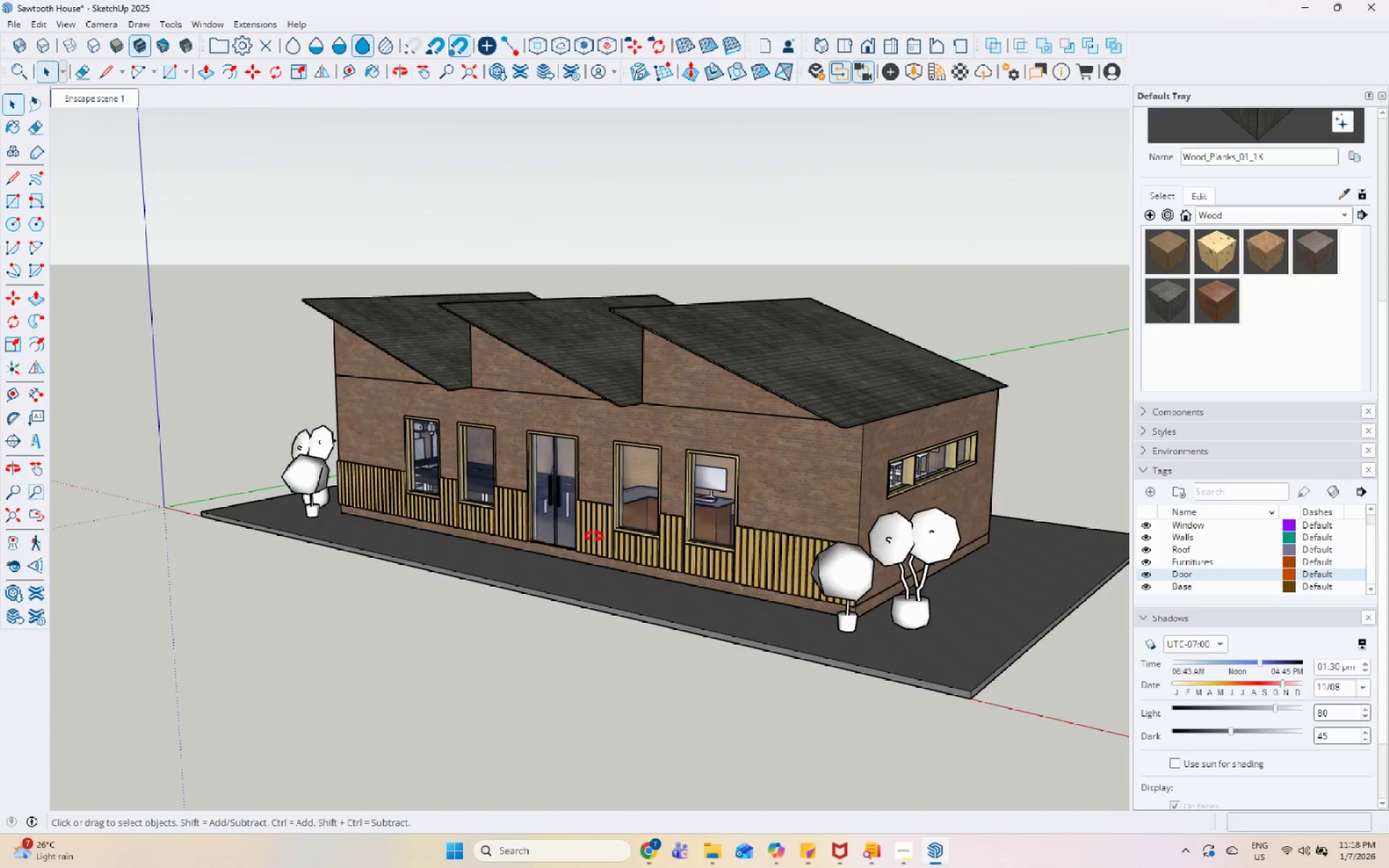 
scroll: coordinate [901, 553], scroll_direction: up, amount: 2.0
 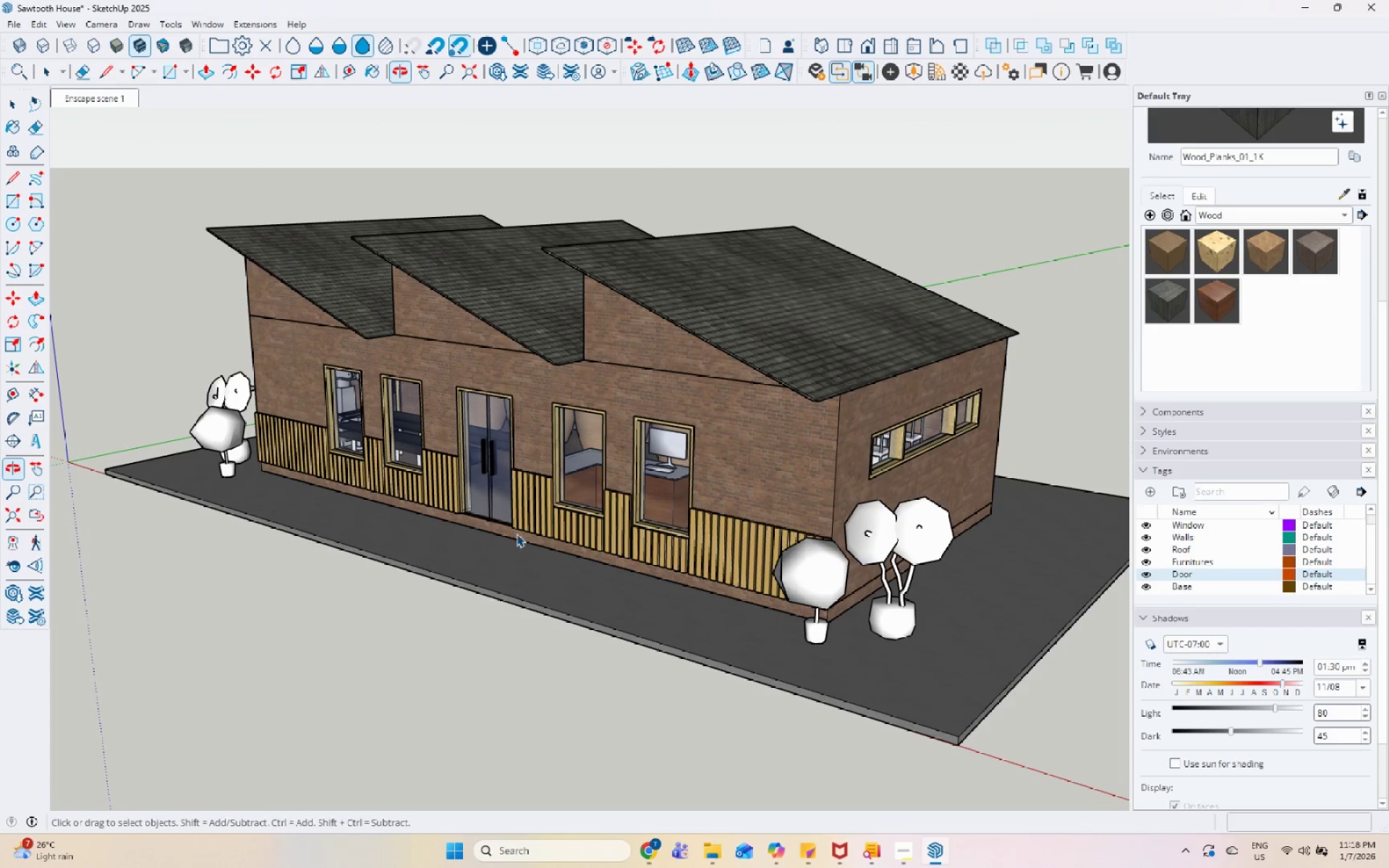 
scroll: coordinate [473, 547], scroll_direction: down, amount: 8.0
 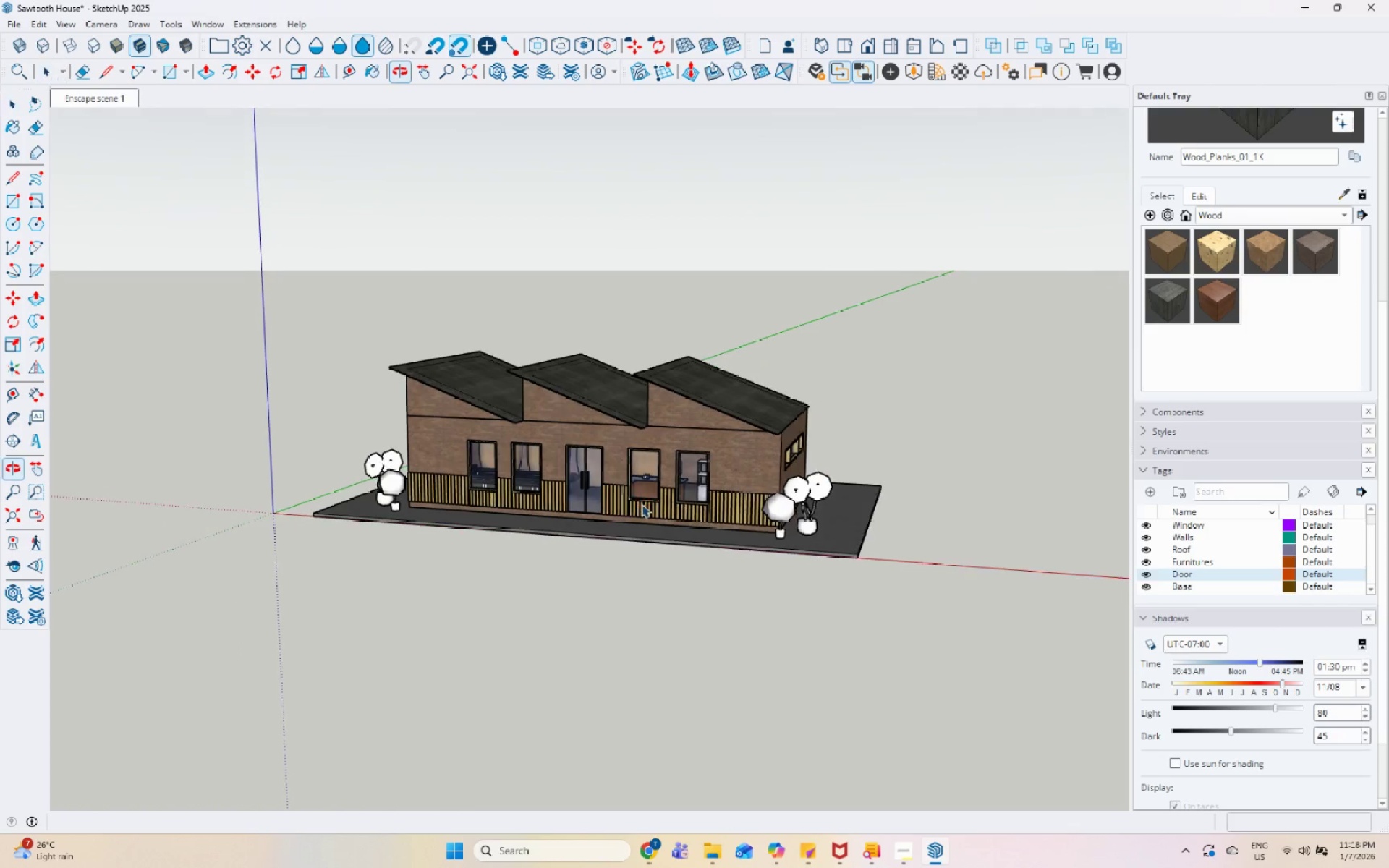 
scroll: coordinate [642, 504], scroll_direction: up, amount: 4.0